 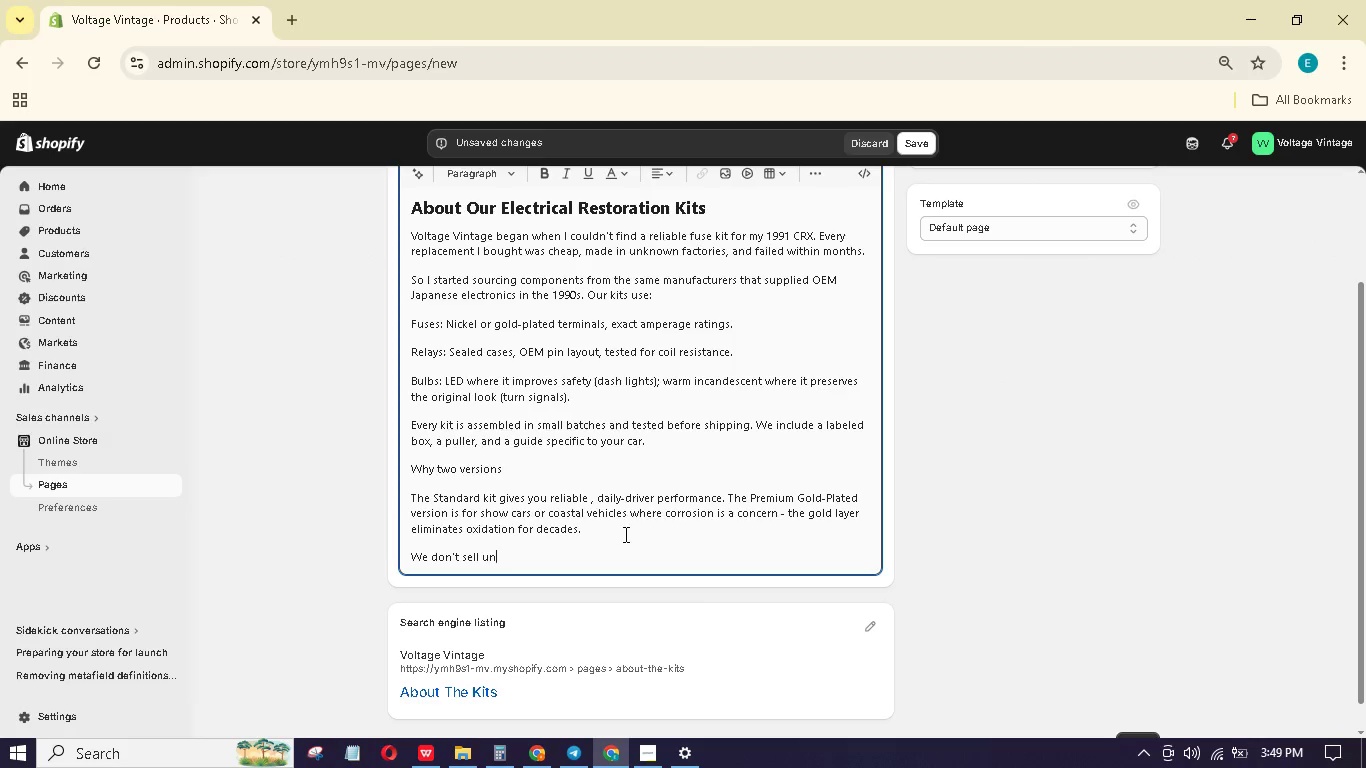 
hold_key(key=ShiftLeft, duration=0.41)
 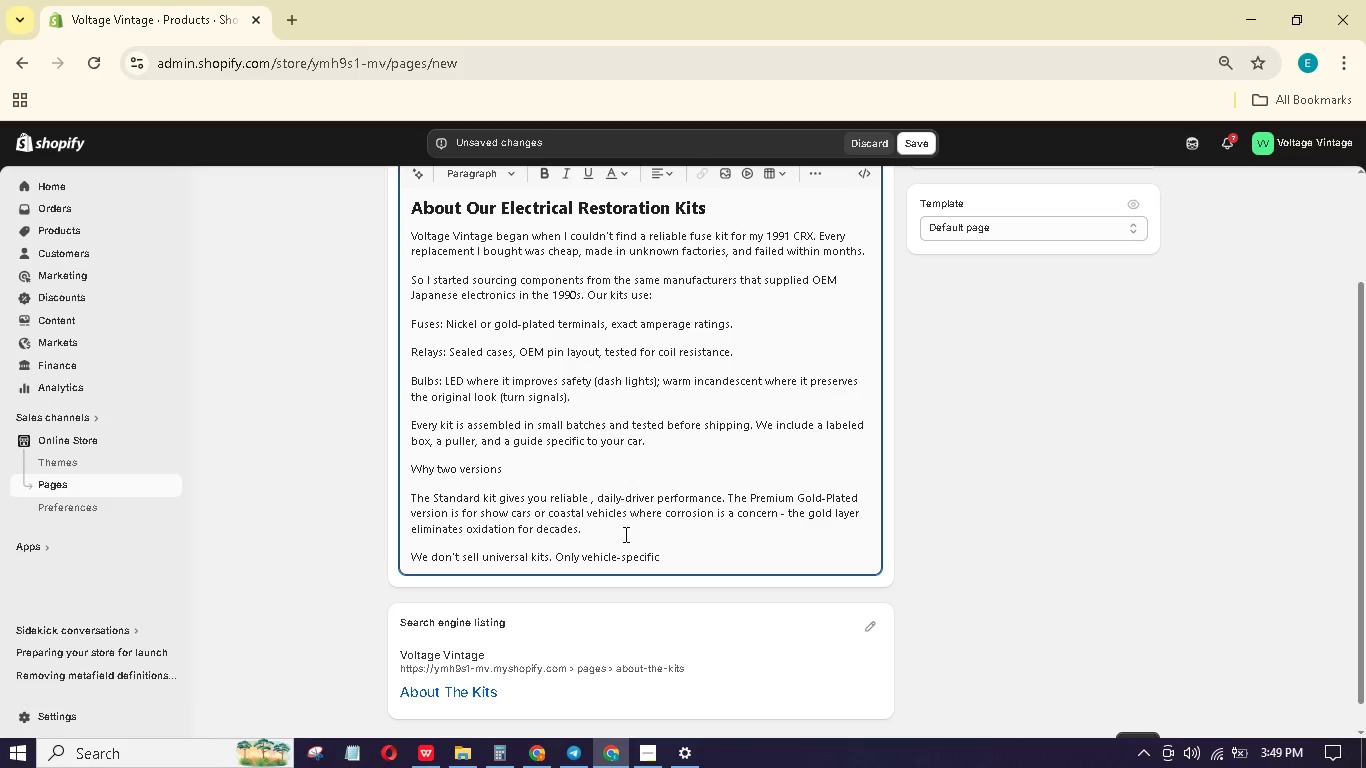 
wait(13.47)
 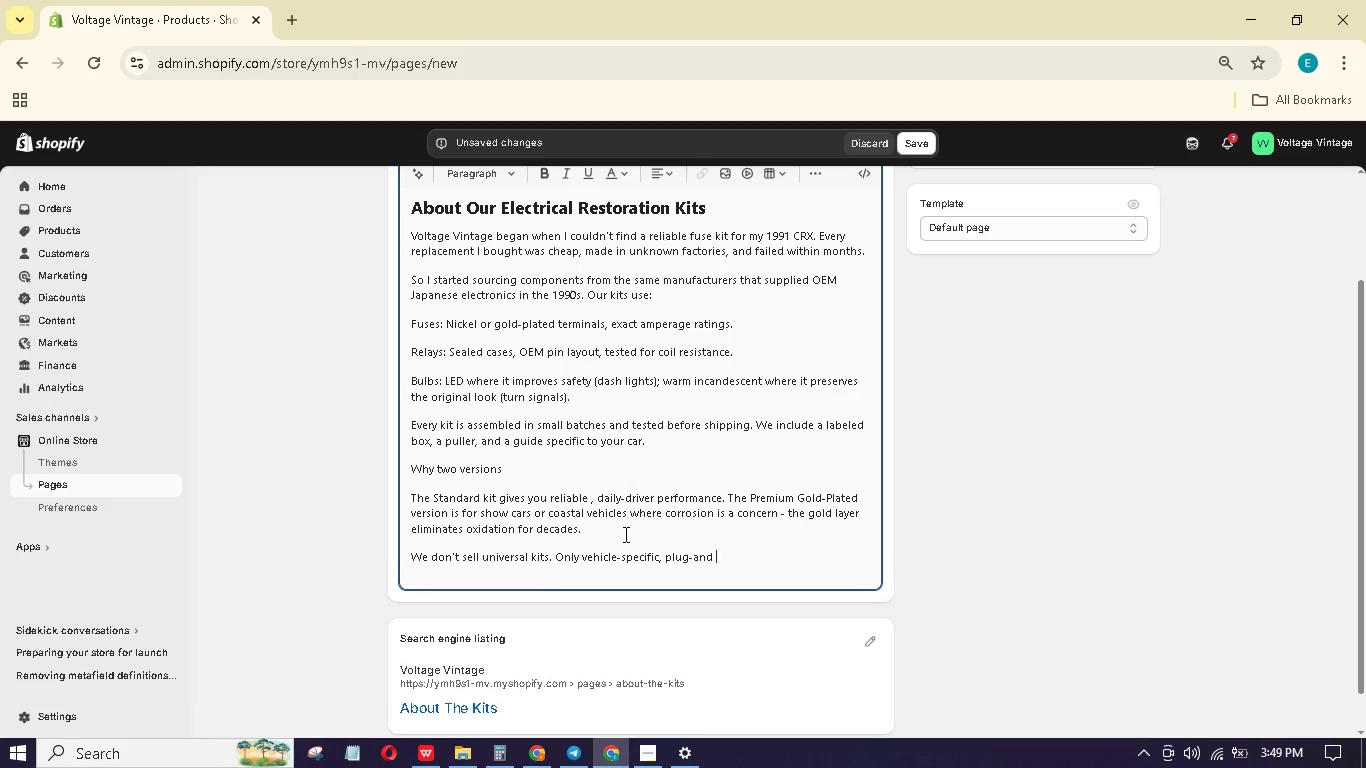 
key(Backspace)
type(-)
key(Backspace)
key(Backspace)
type(-play solutons)
 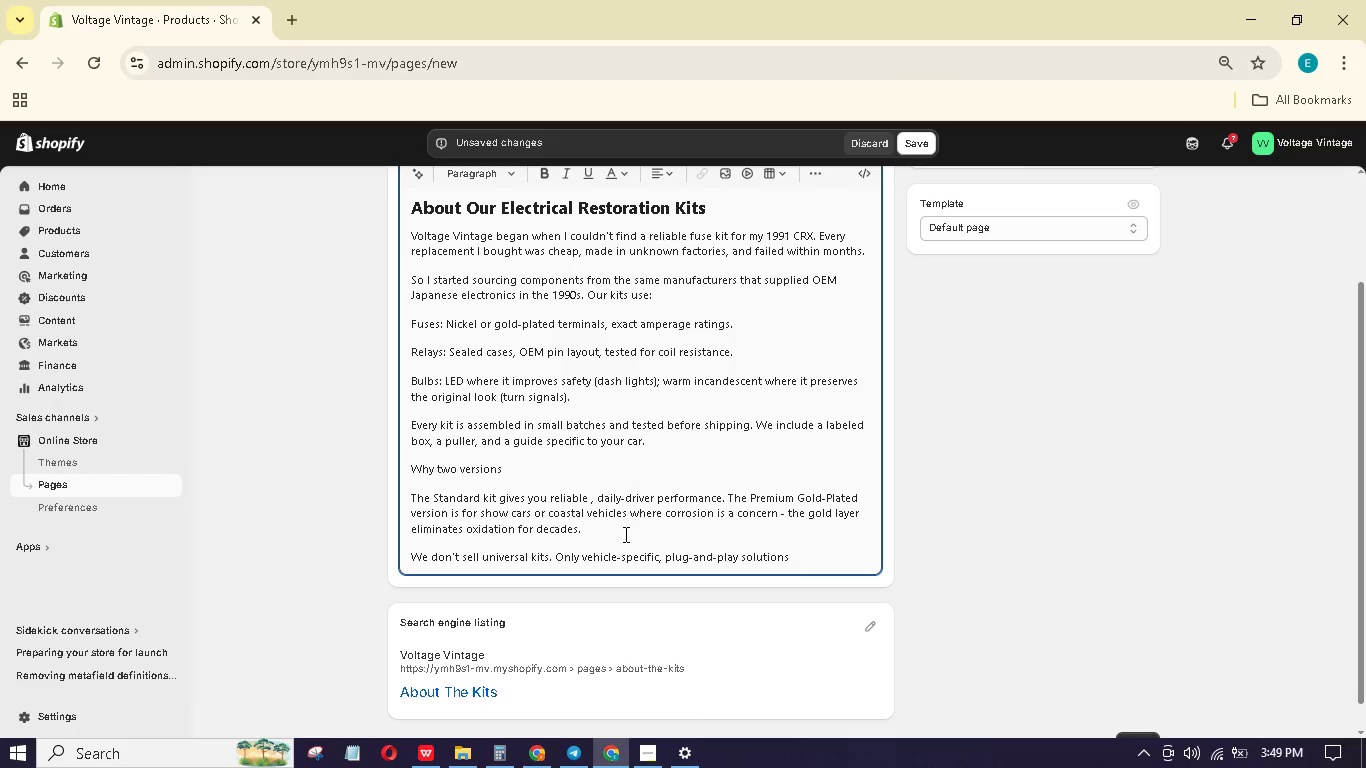 
key(Enter)
 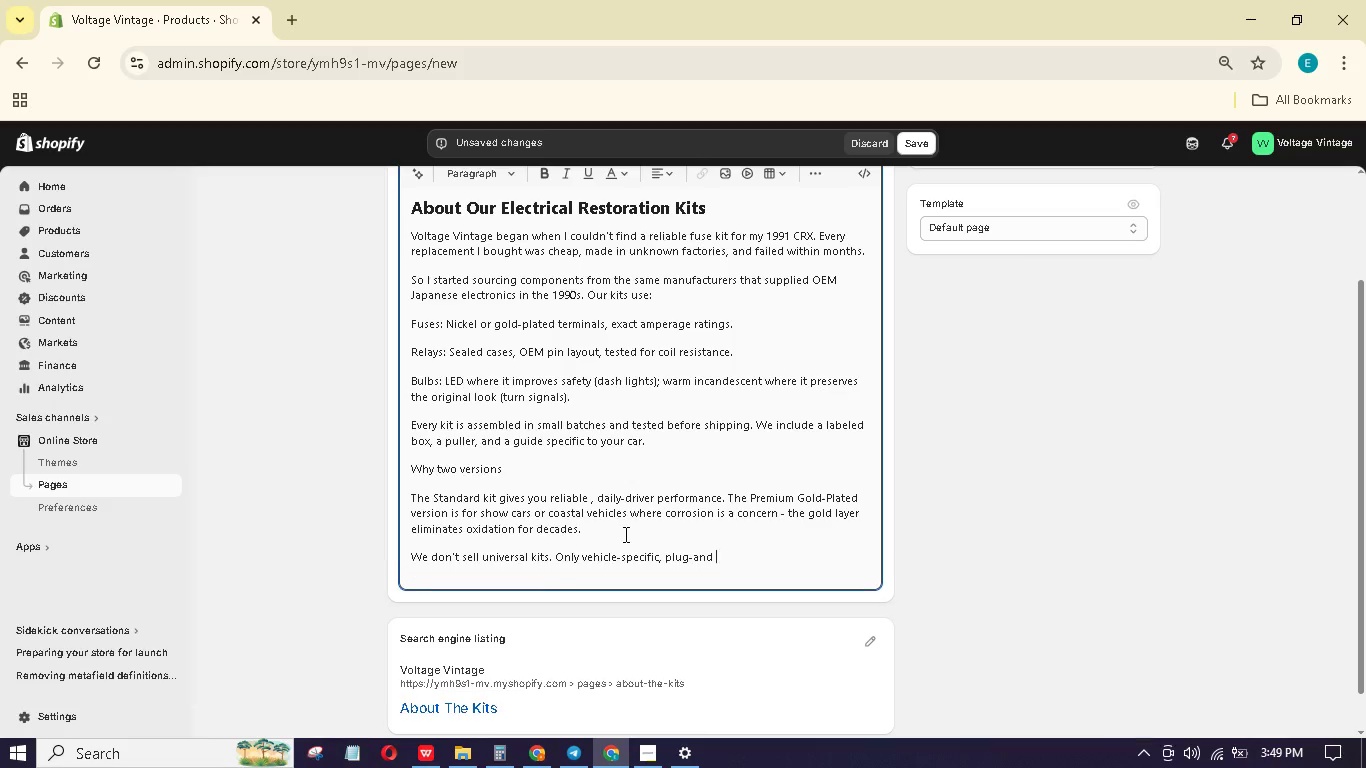 
hold_key(key=I, duration=0.36)
 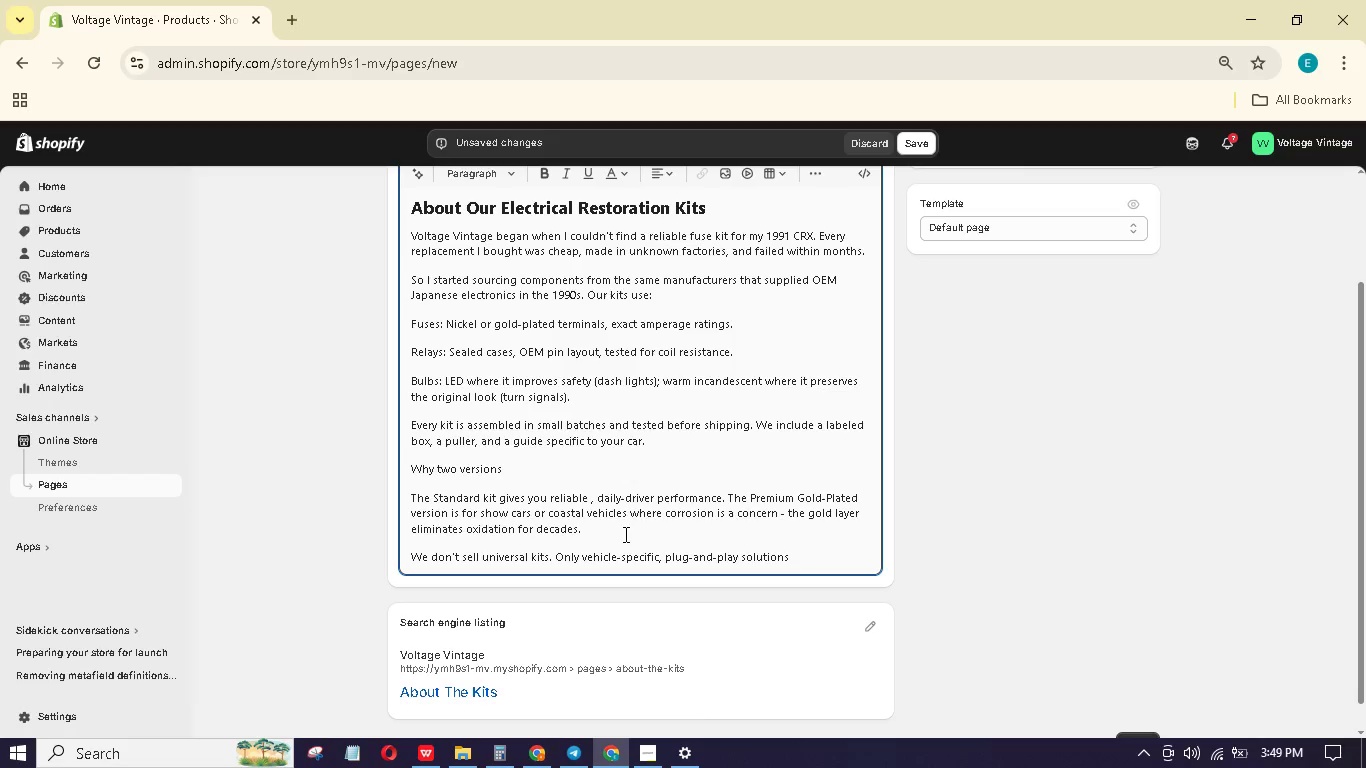 
hold_key(key=Period, duration=0.42)
 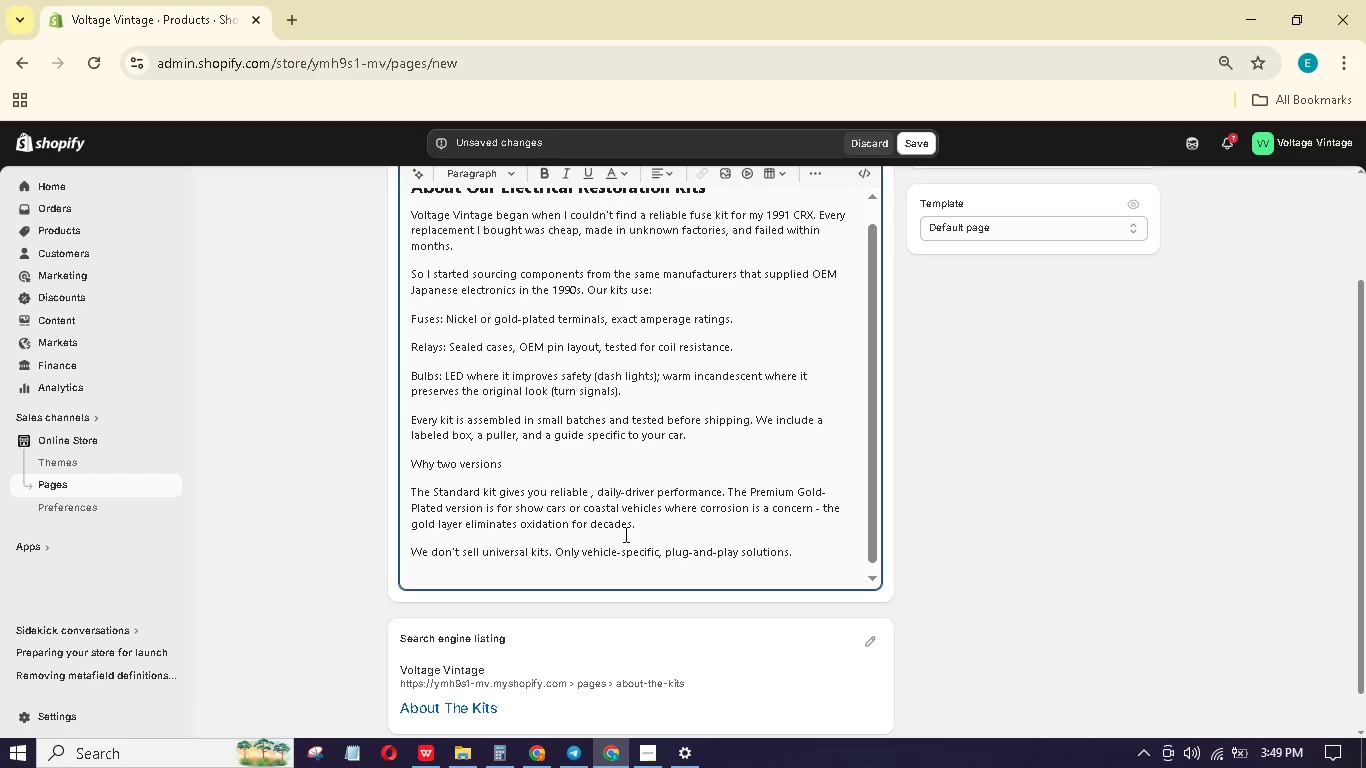 
key(Enter)
 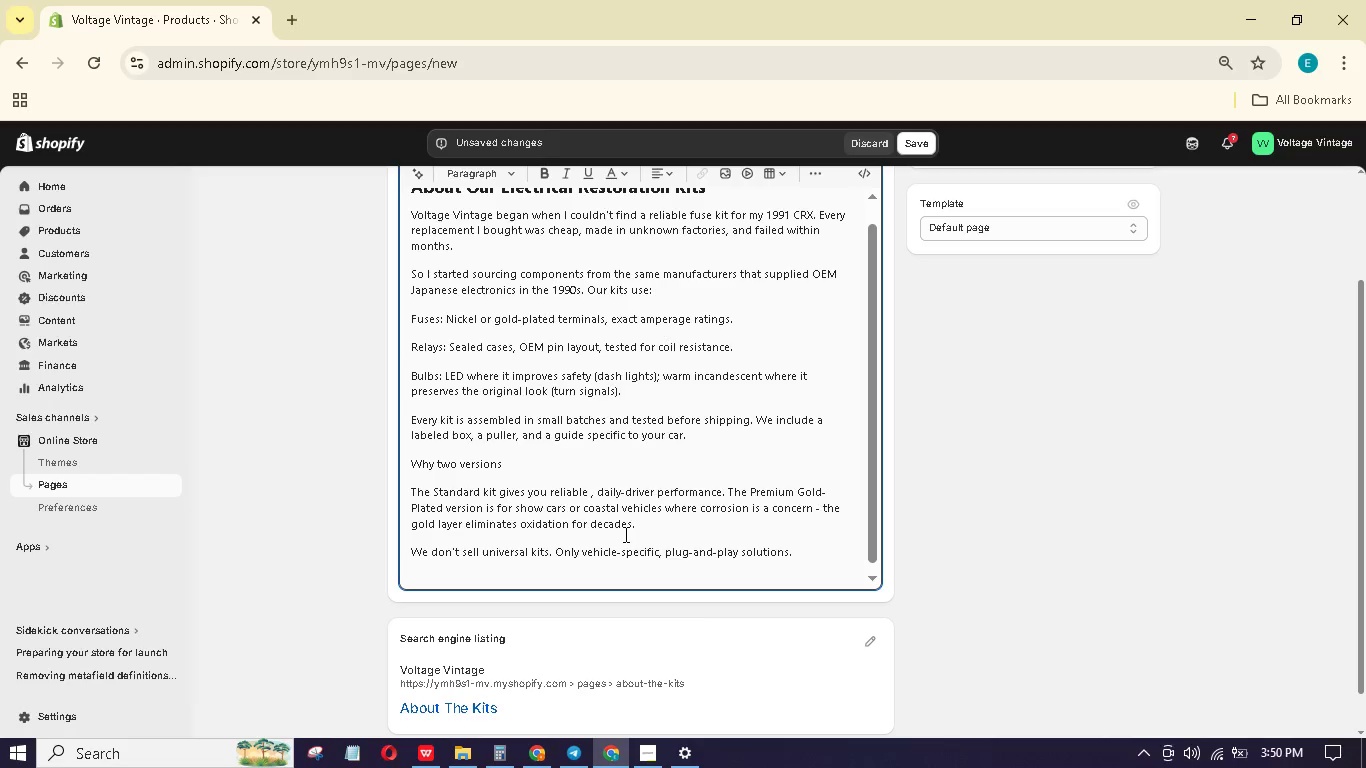 
wait(5.03)
 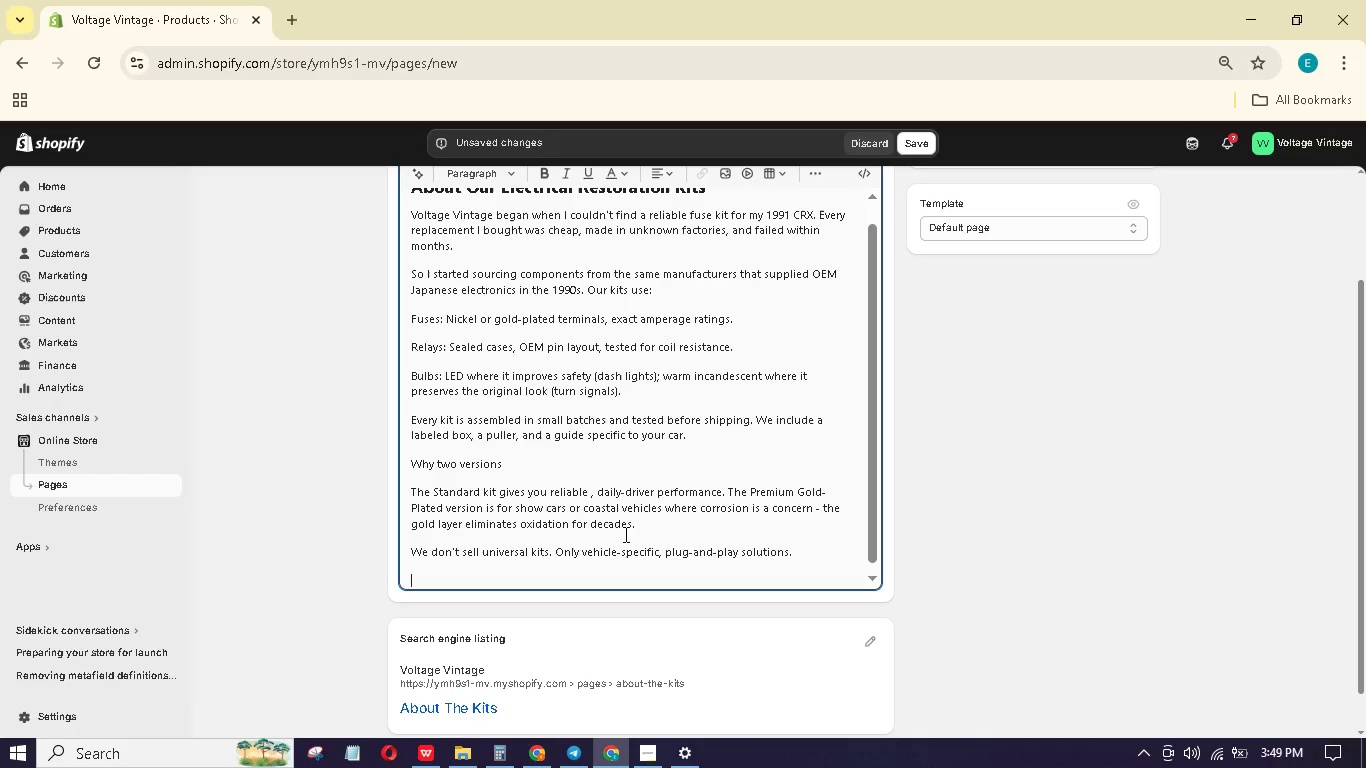 
key(Backspace)
 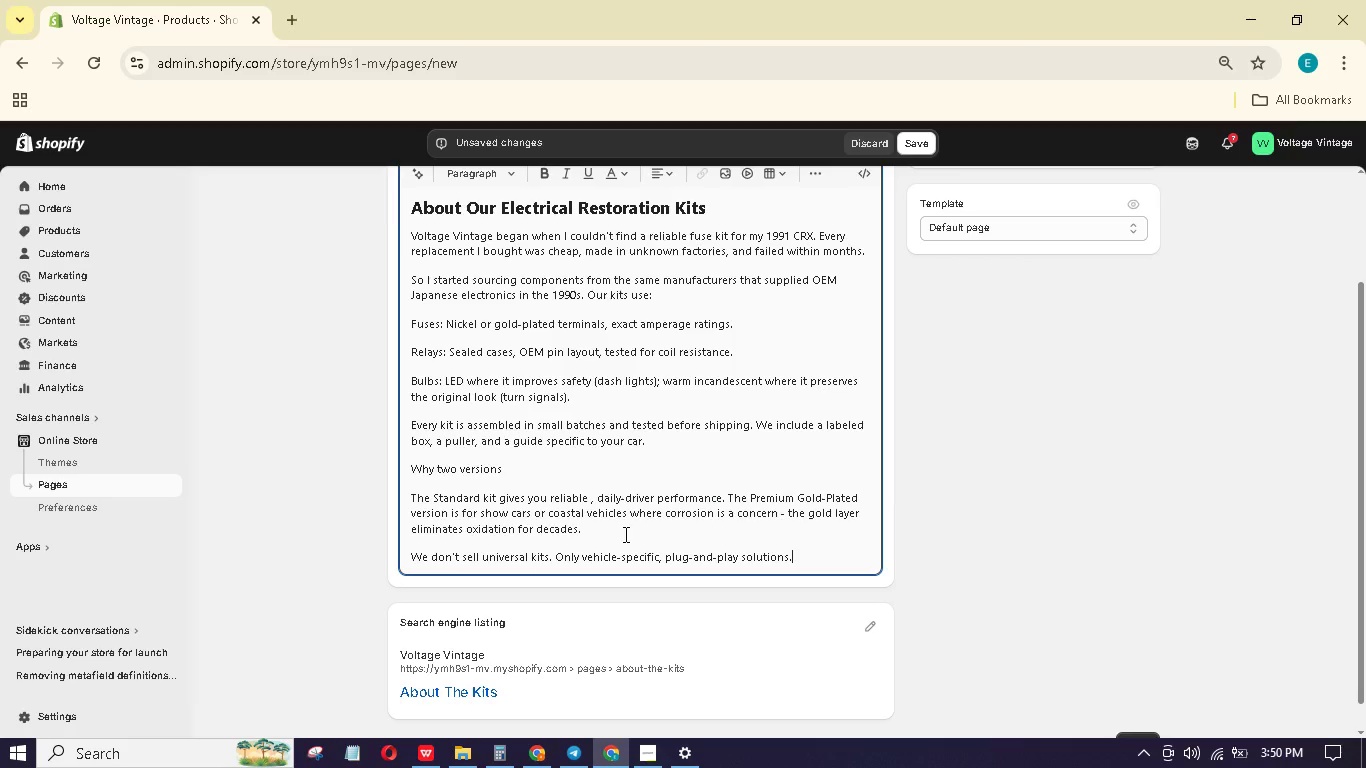 
scroll: coordinate [600, 504], scroll_direction: up, amount: 6.0
 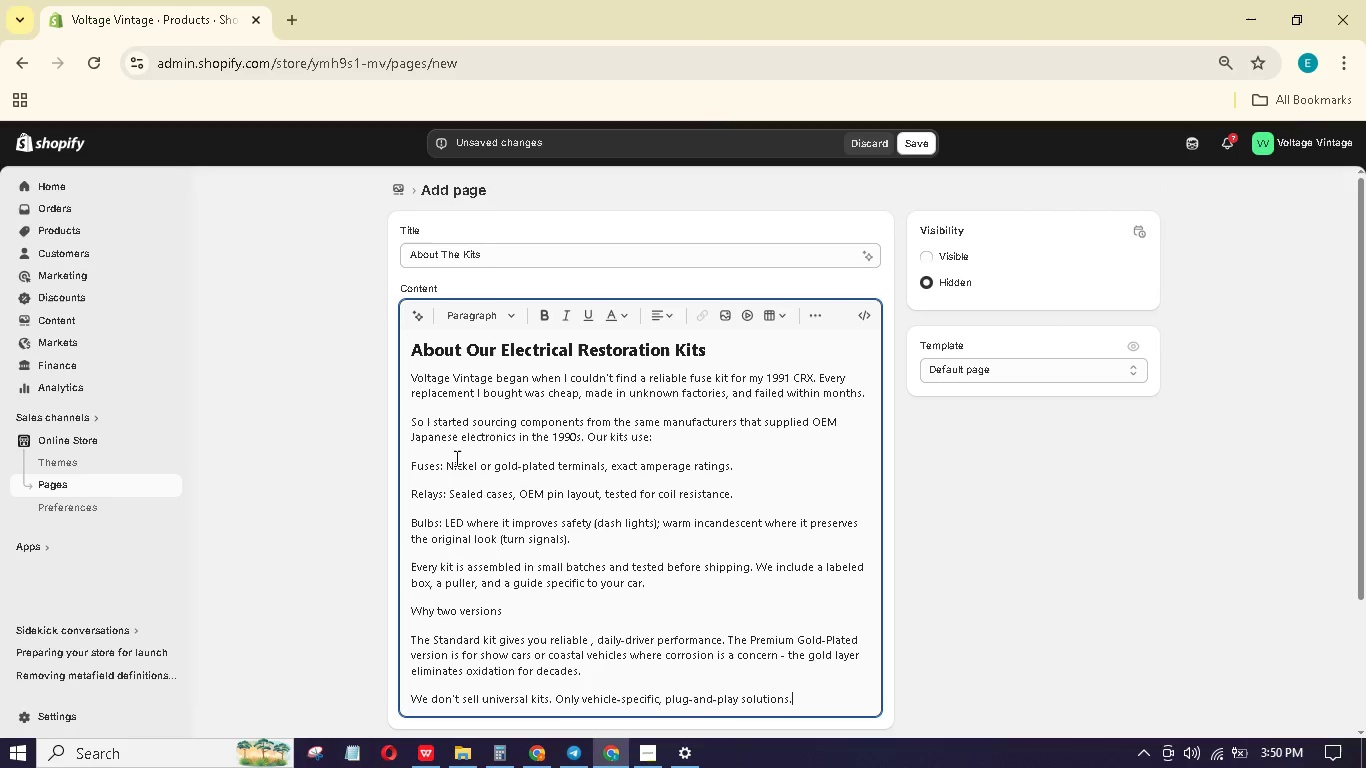 
left_click([589, 435])
 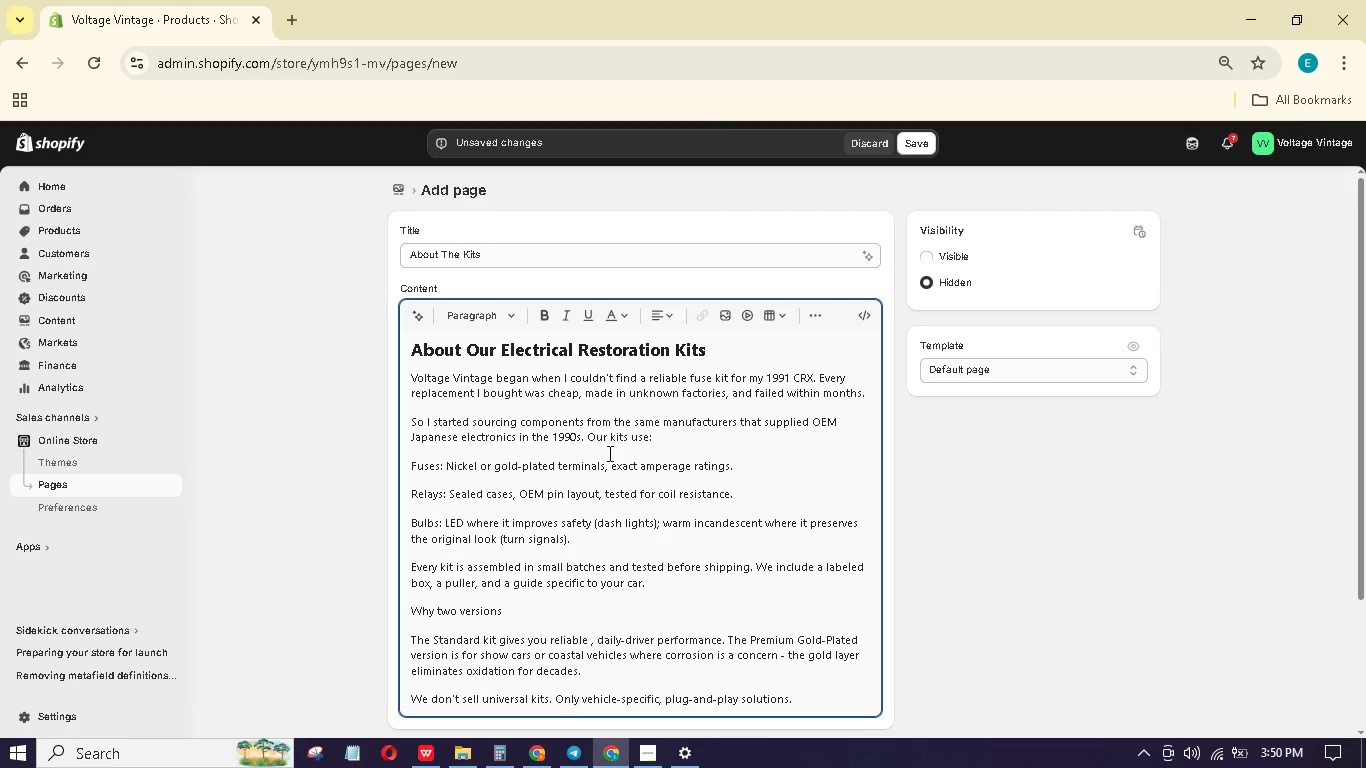 
key(Enter)
 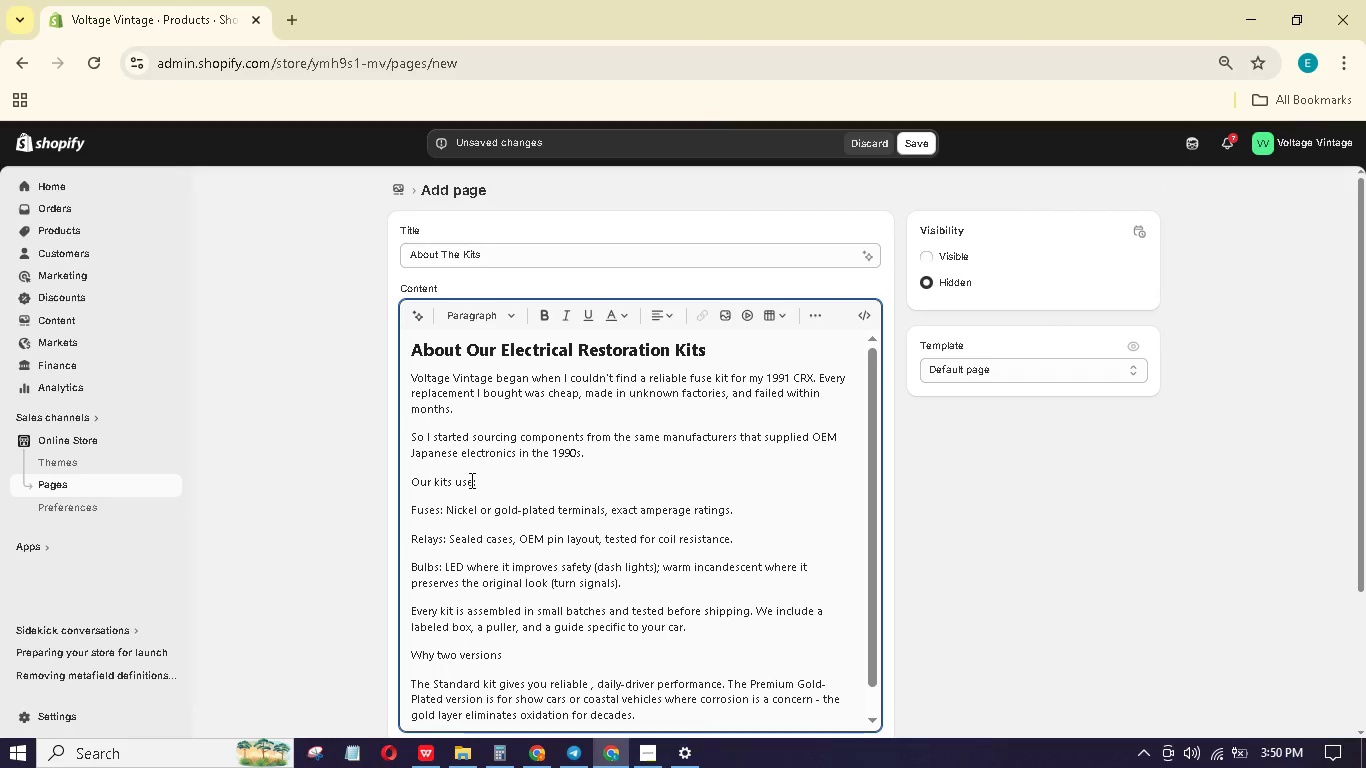 
double_click([473, 481])
 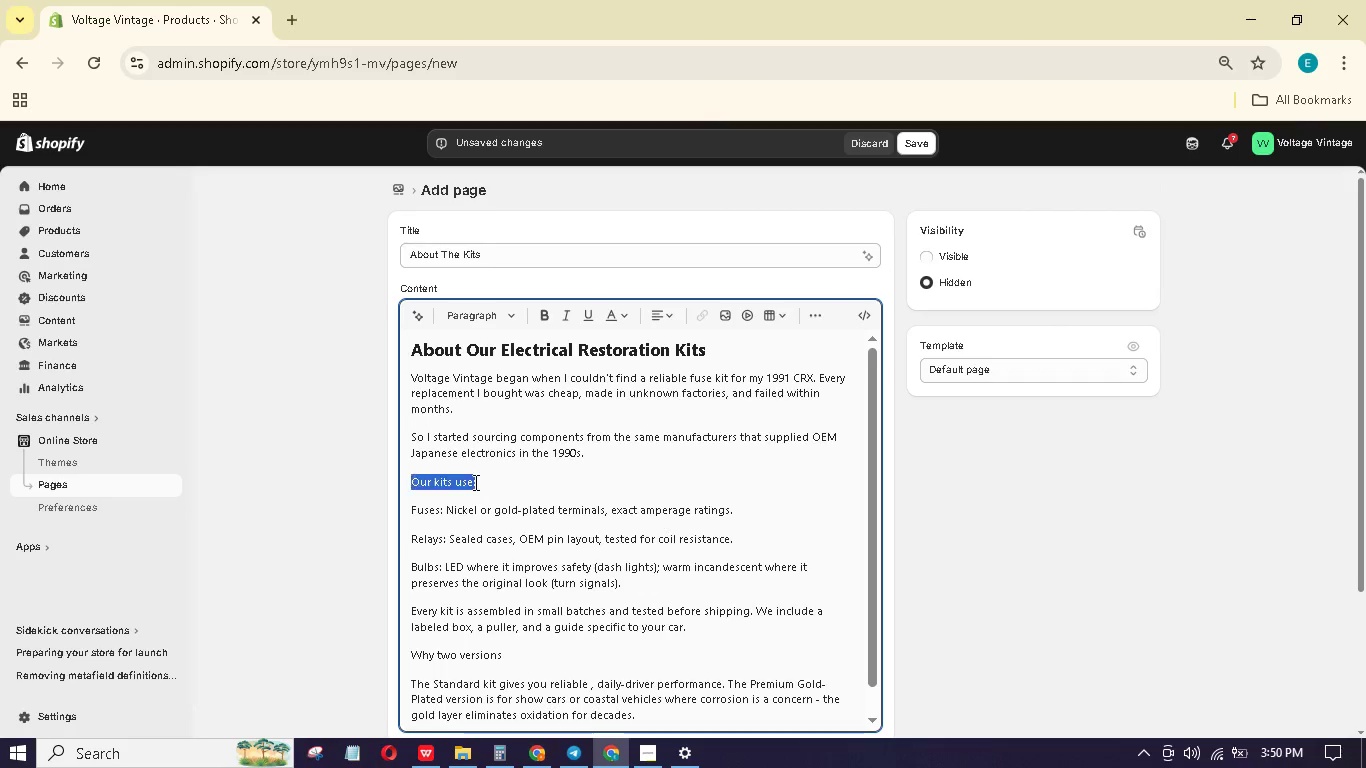 
triple_click([473, 481])
 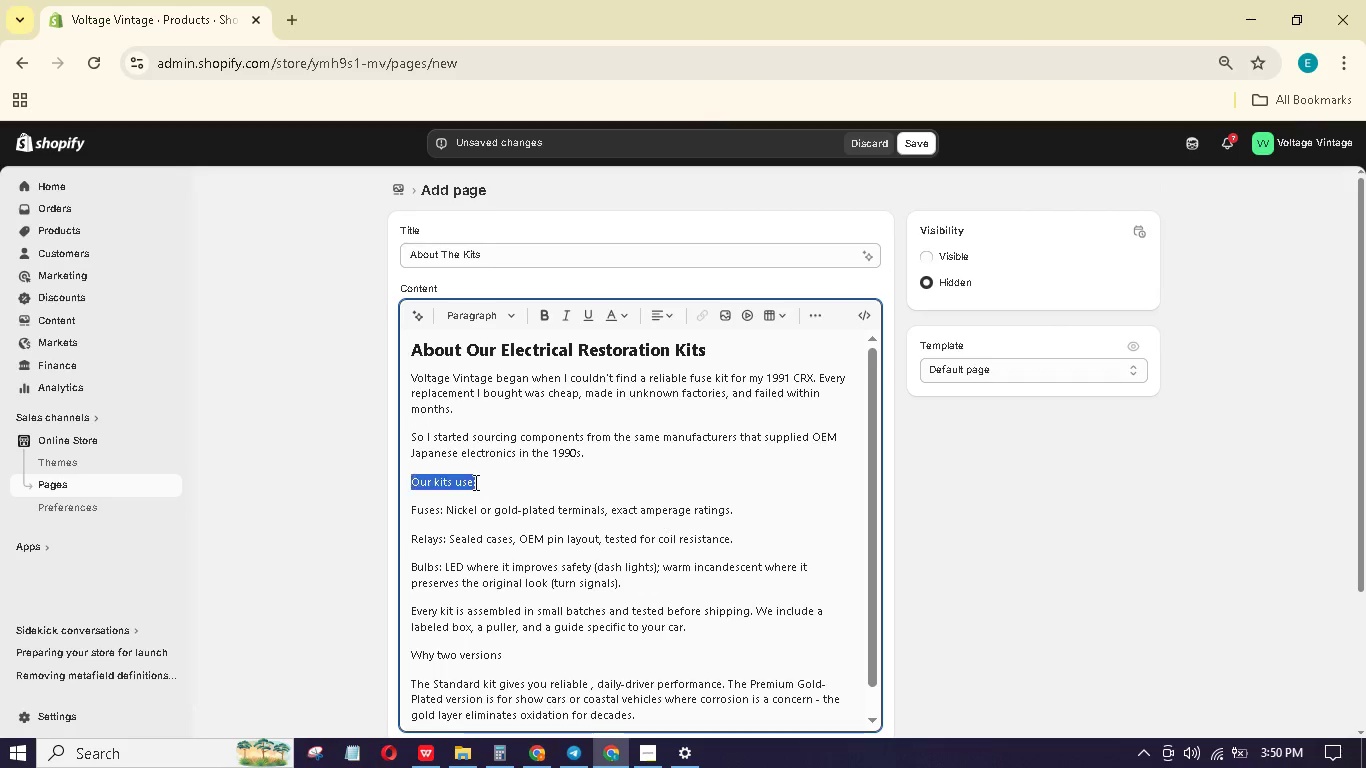 
left_click_drag(start_coordinate=[473, 481], to_coordinate=[406, 478])
 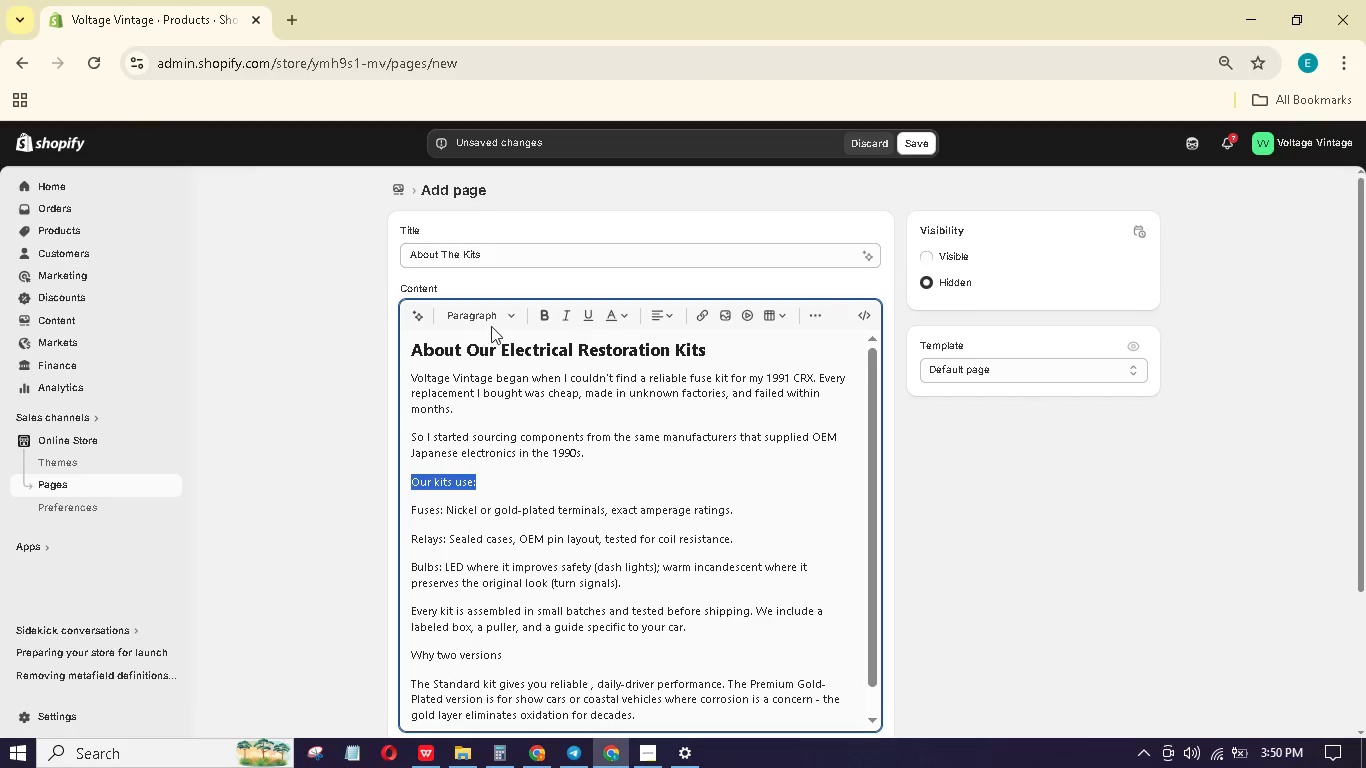 
double_click([474, 482])
 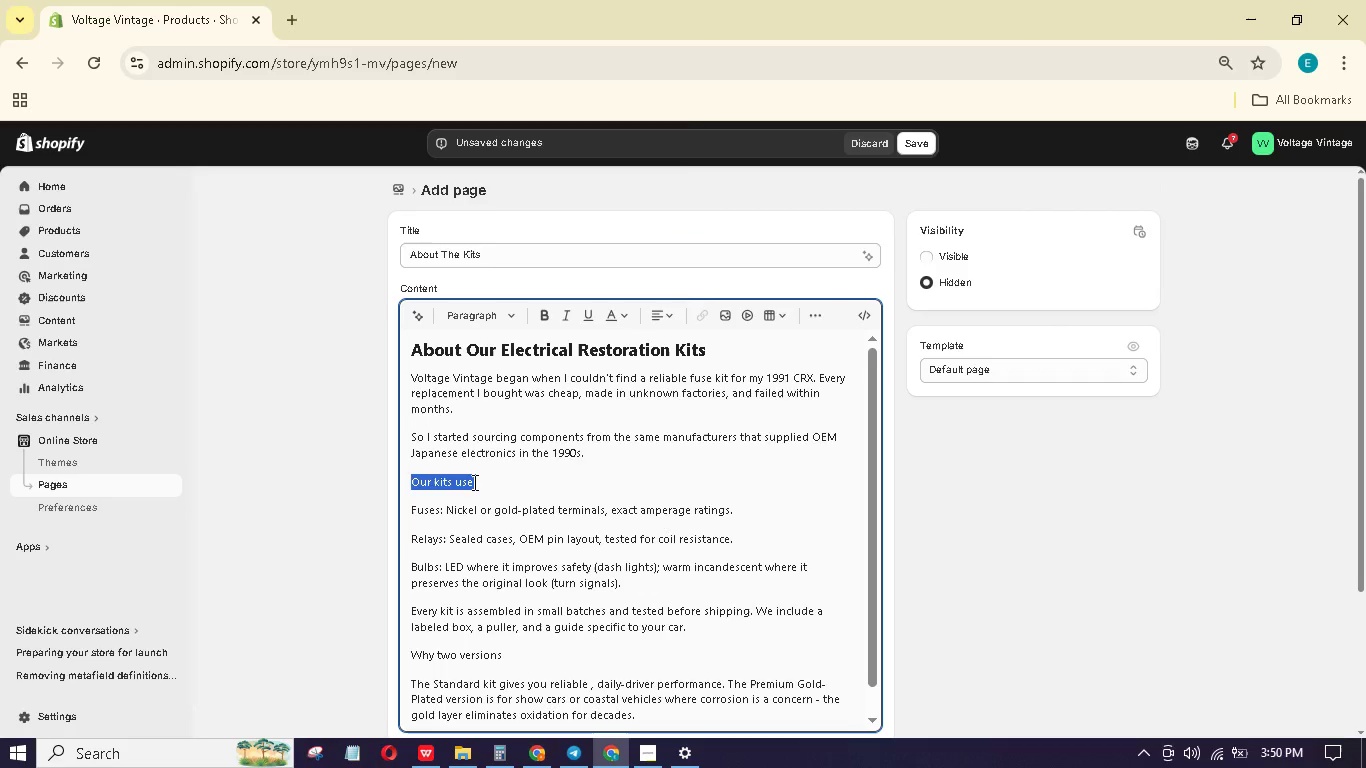 
triple_click([474, 482])
 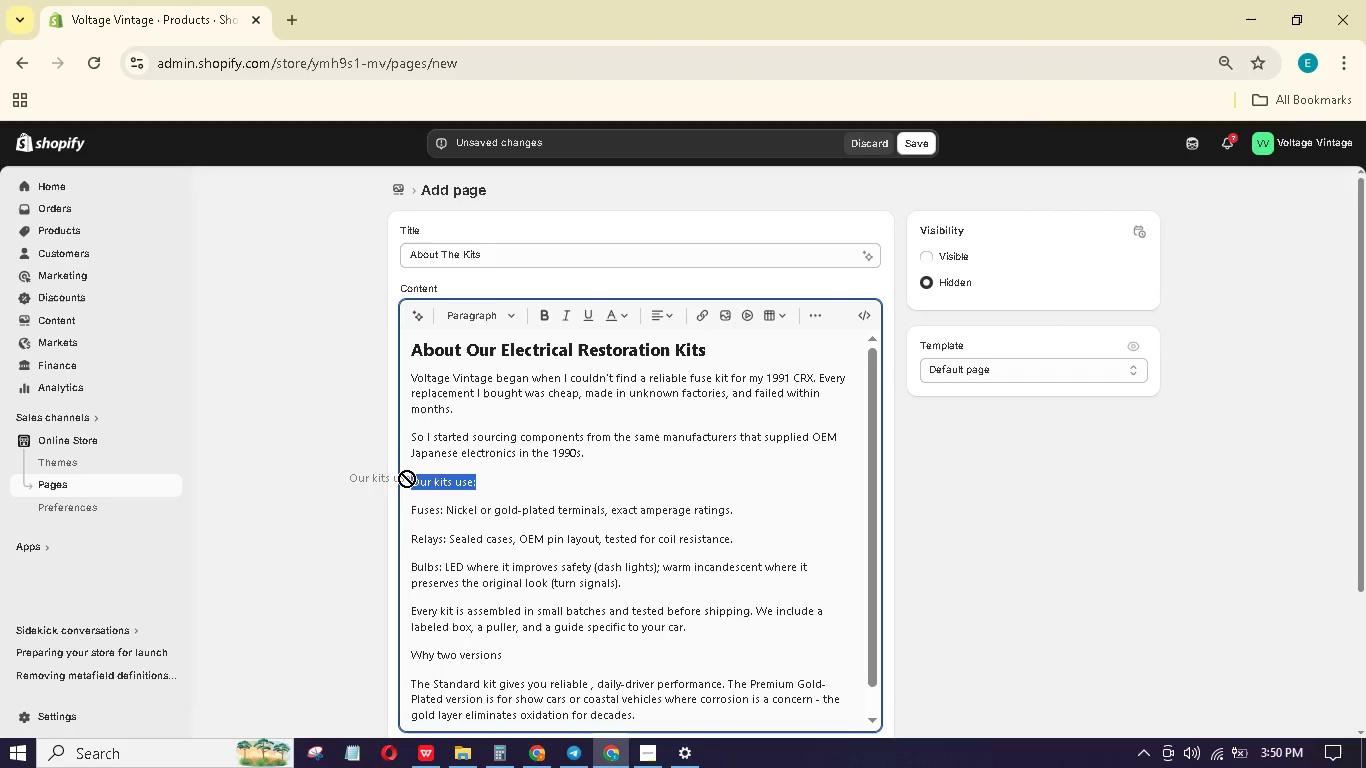 
triple_click([406, 478])
 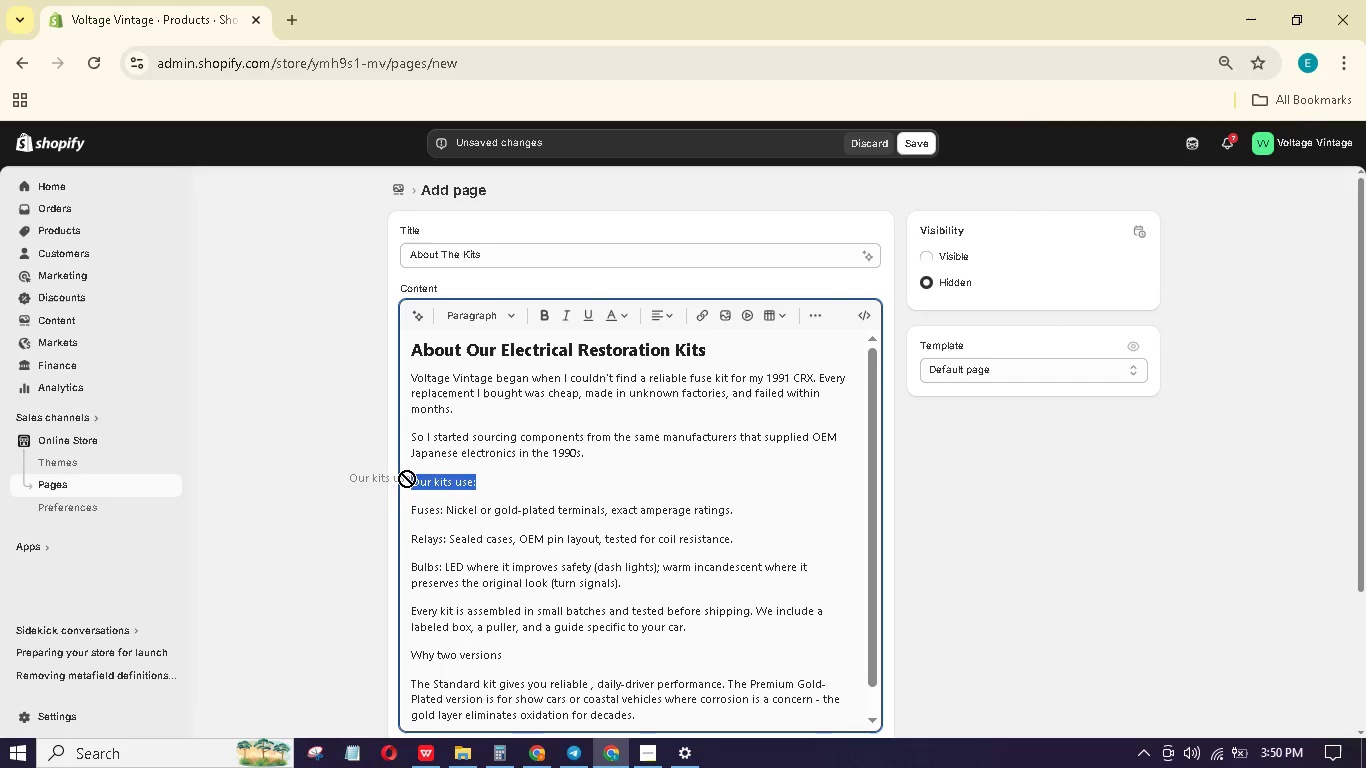 
triple_click([406, 478])
 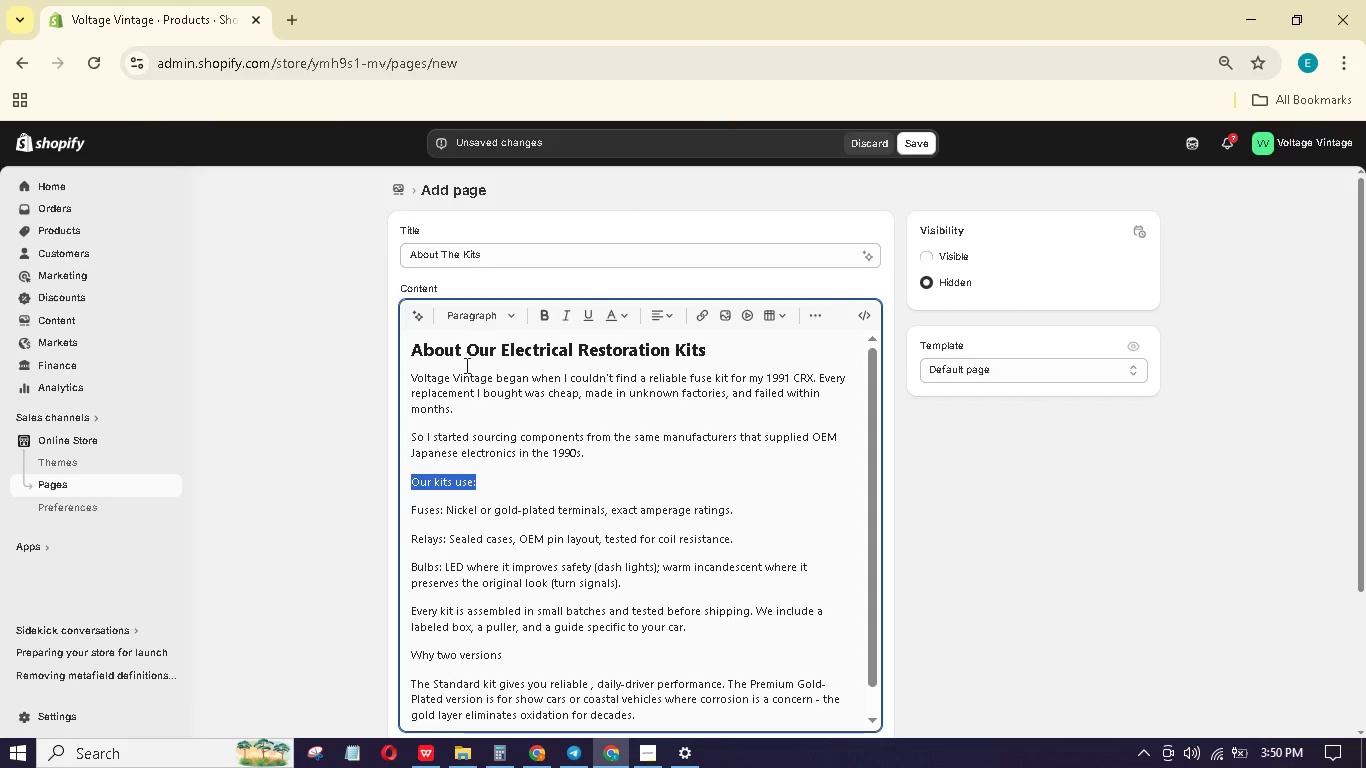 
triple_click([406, 478])
 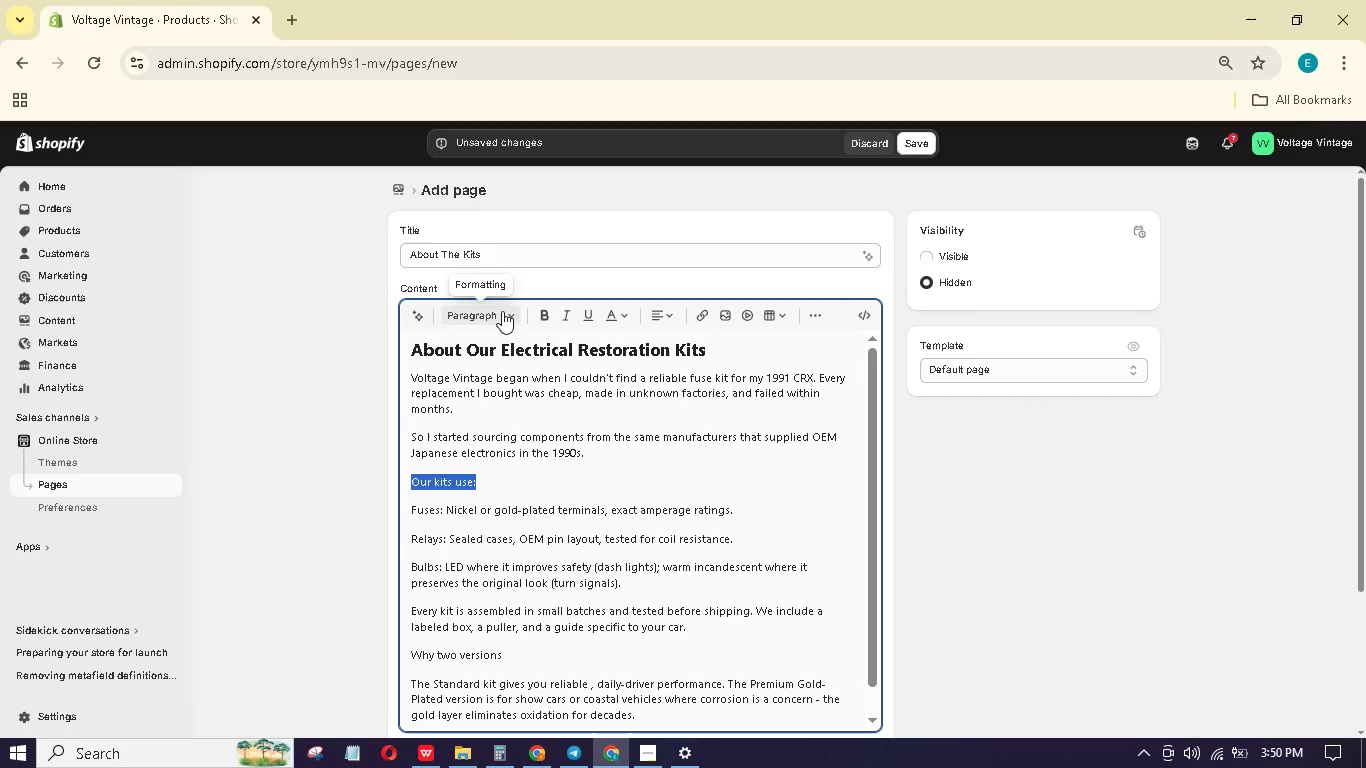 
left_click([508, 311])
 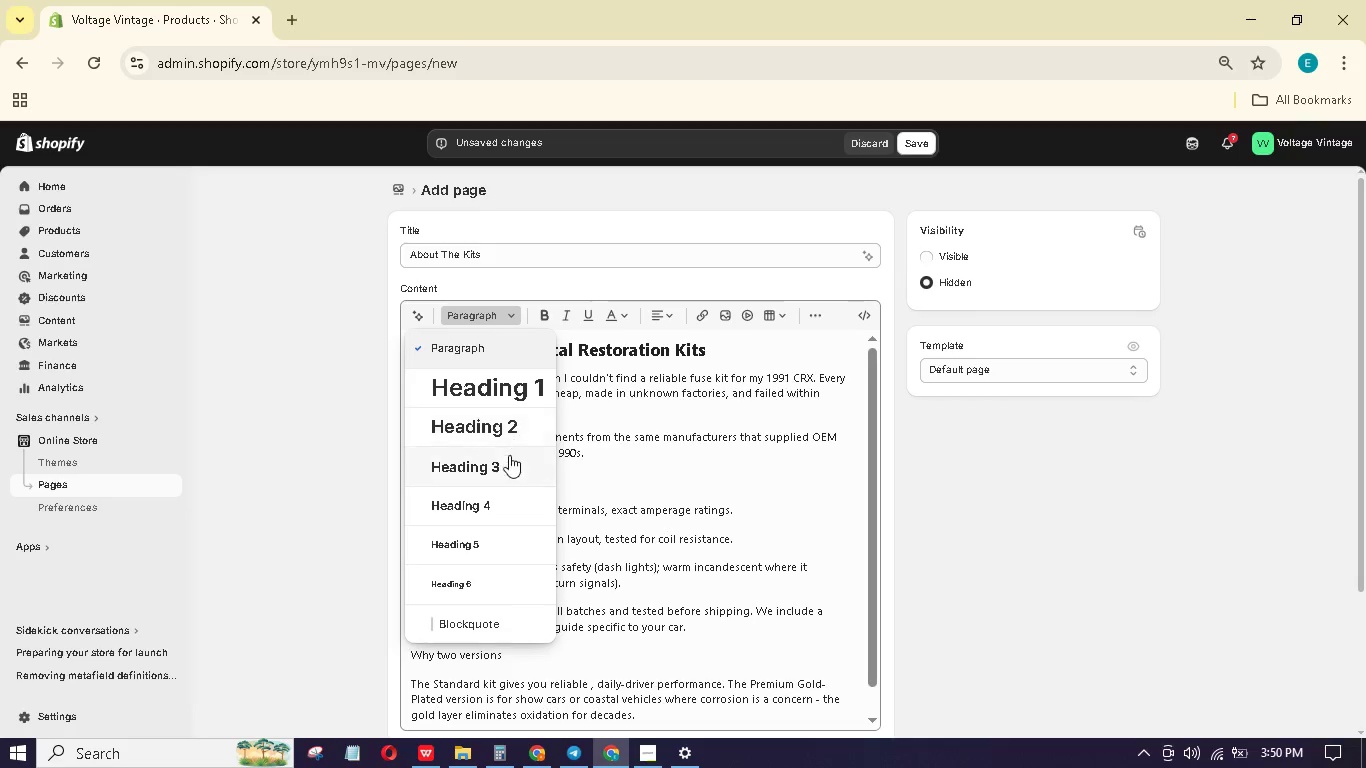 
left_click([508, 460])
 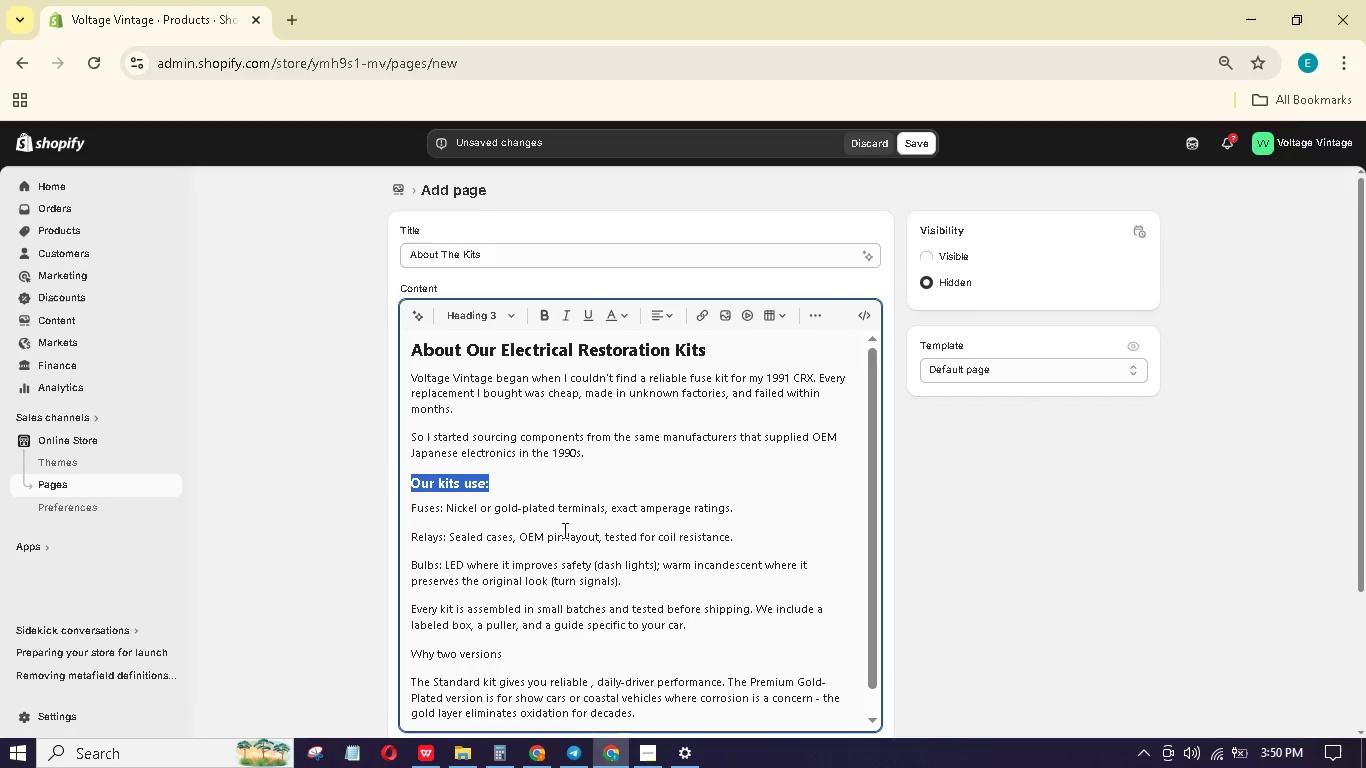 
scroll: coordinate [563, 528], scroll_direction: down, amount: 2.0
 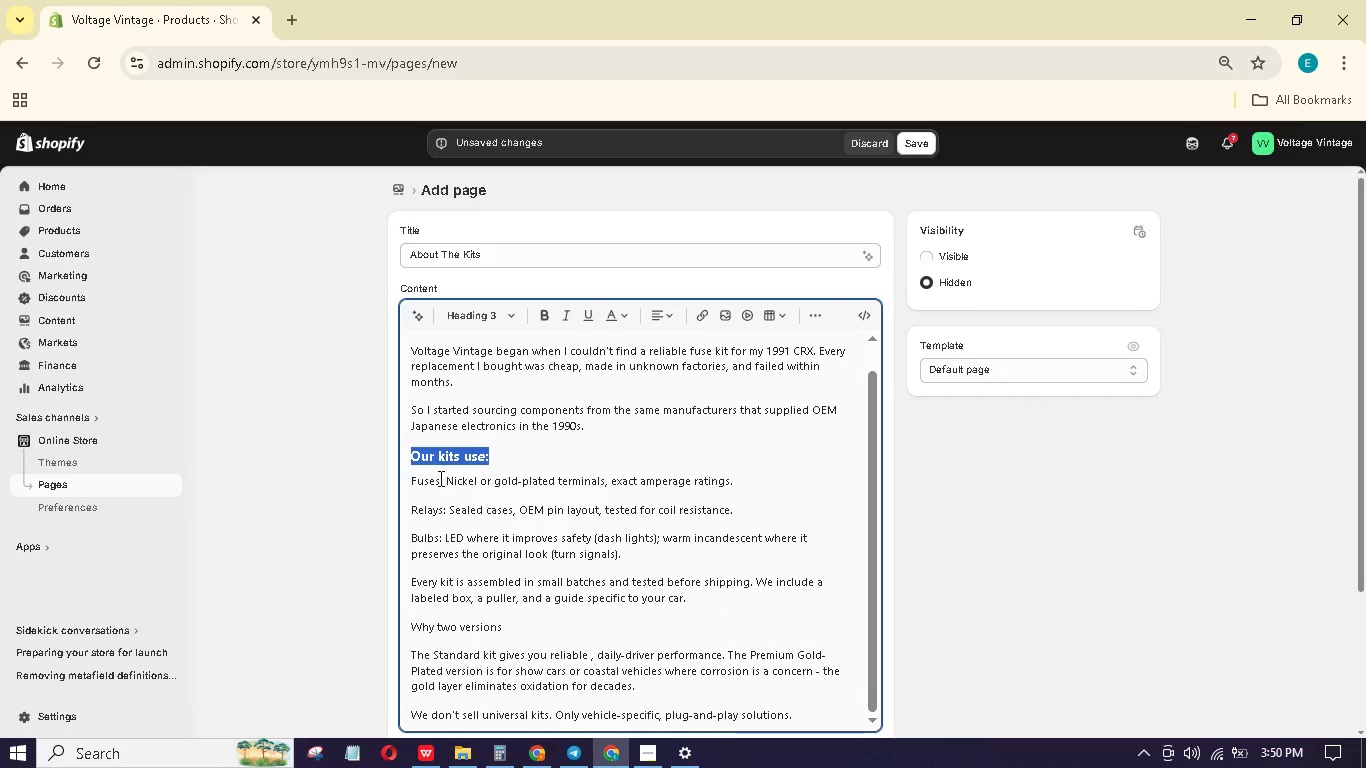 
left_click_drag(start_coordinate=[439, 478], to_coordinate=[391, 471])
 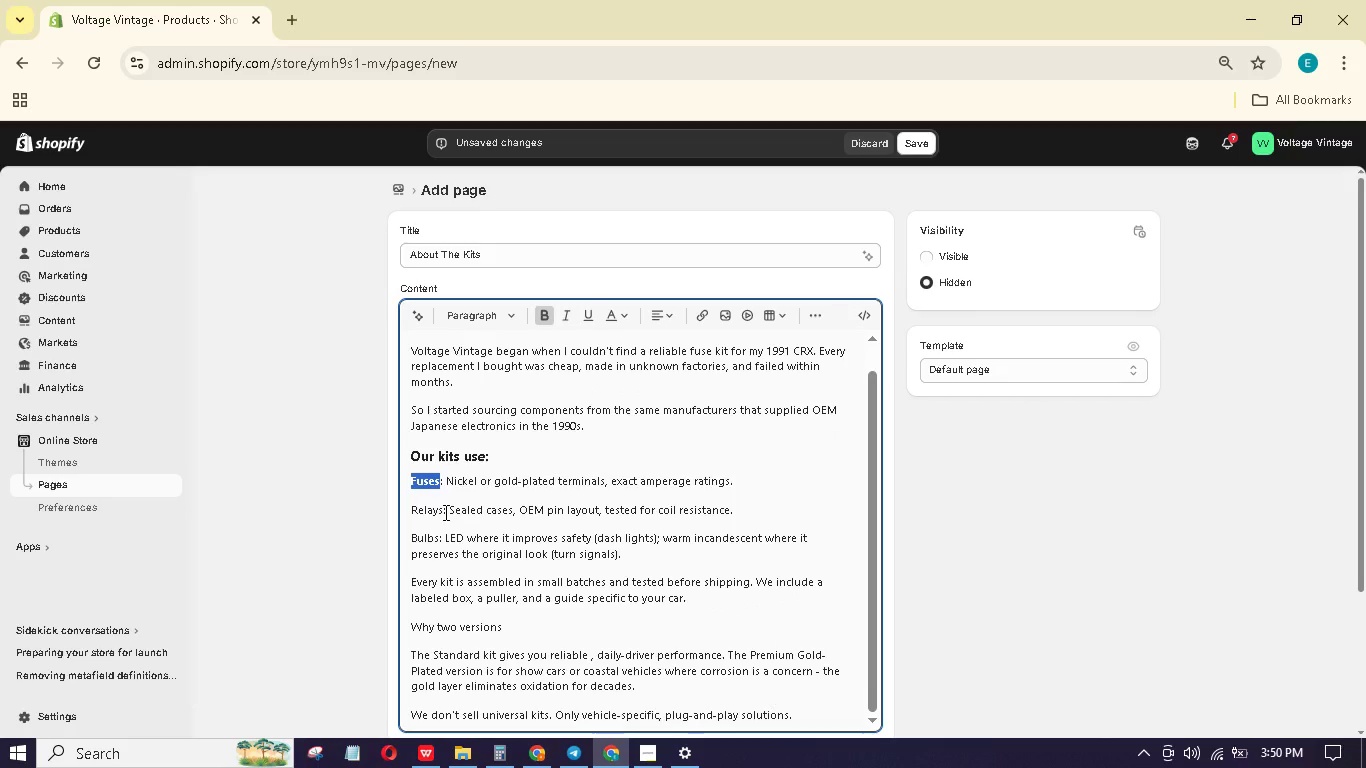 
left_click_drag(start_coordinate=[441, 512], to_coordinate=[401, 502])
 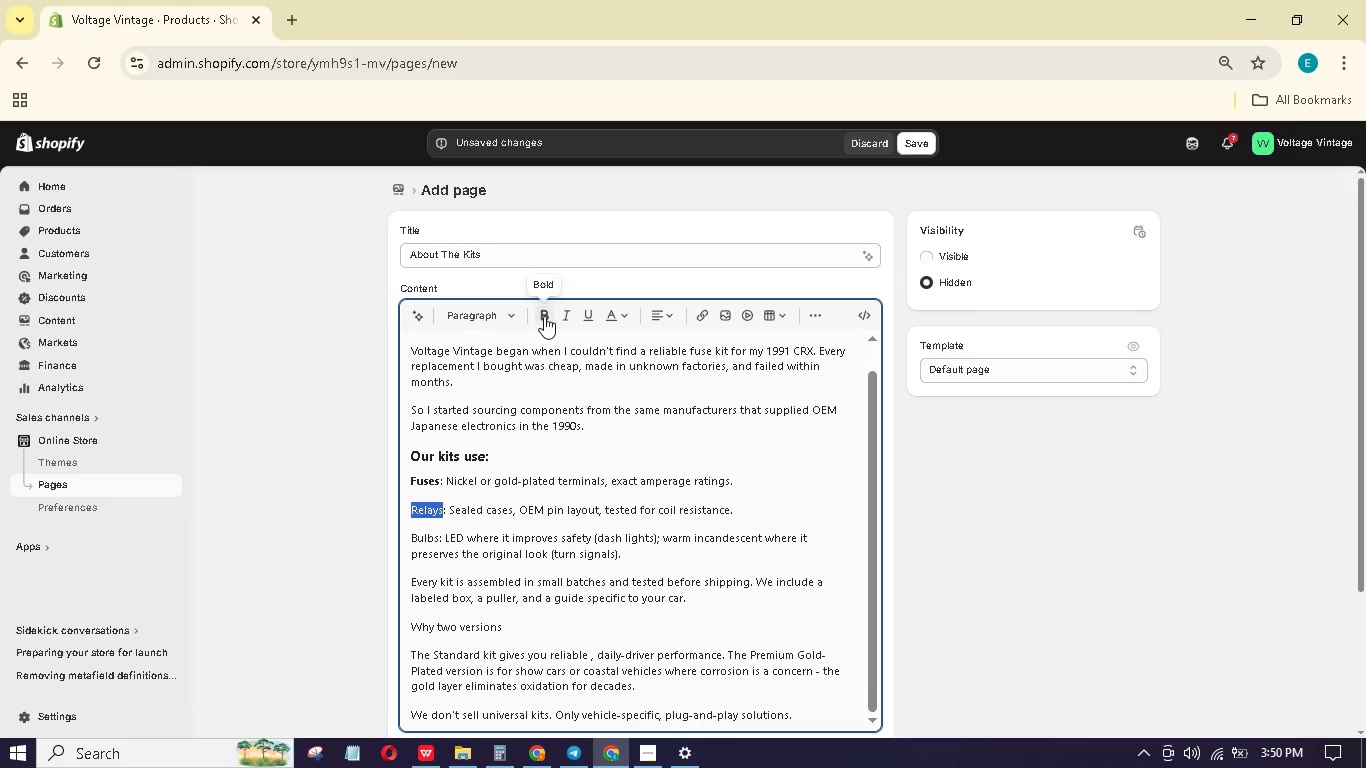 
left_click([546, 313])
 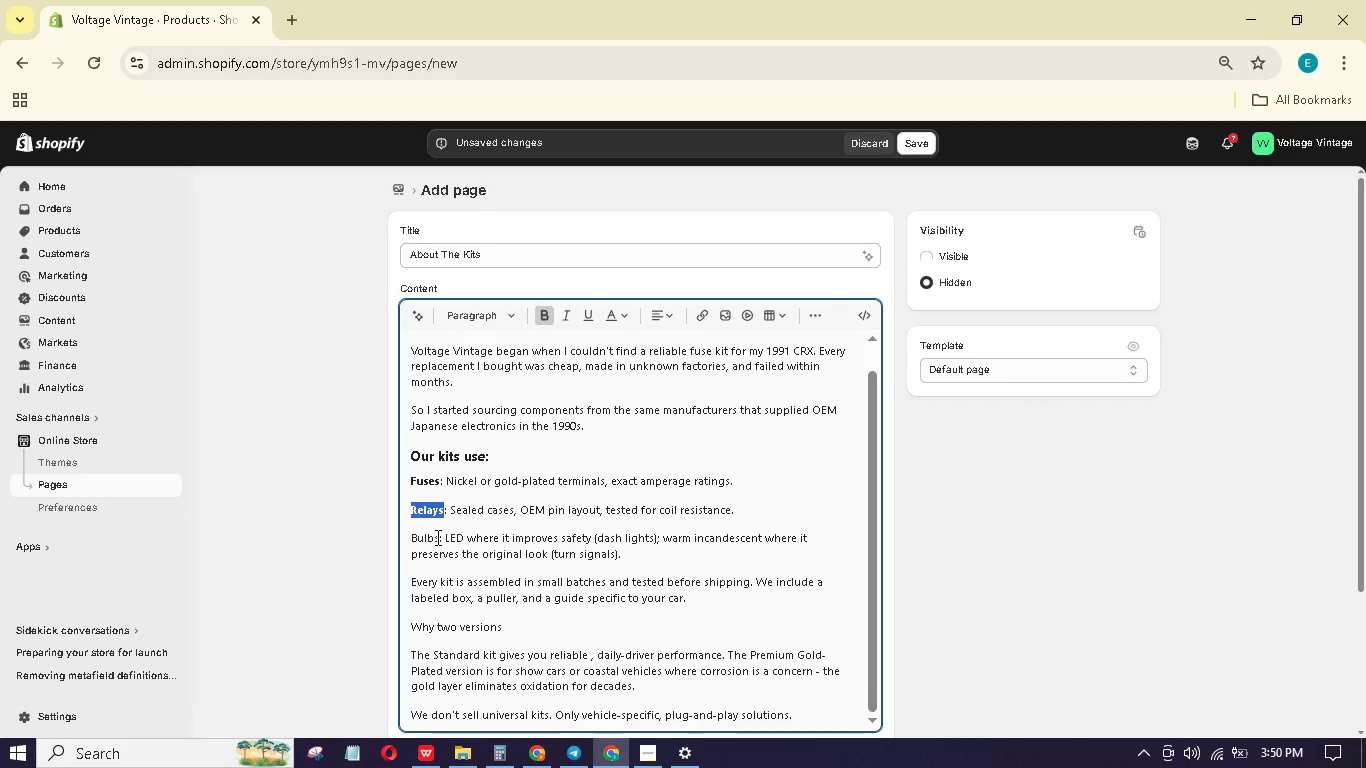 
left_click_drag(start_coordinate=[436, 537], to_coordinate=[392, 523])
 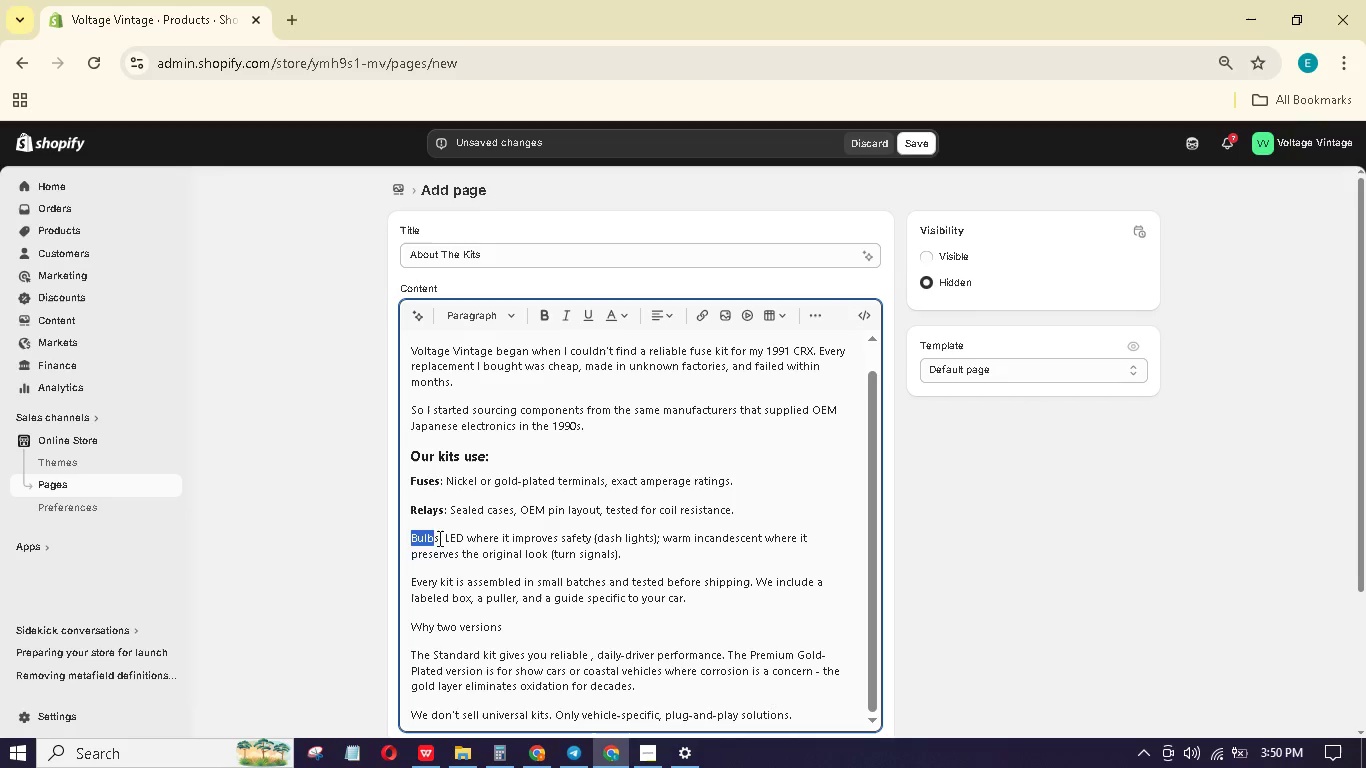 
left_click_drag(start_coordinate=[437, 538], to_coordinate=[410, 538])
 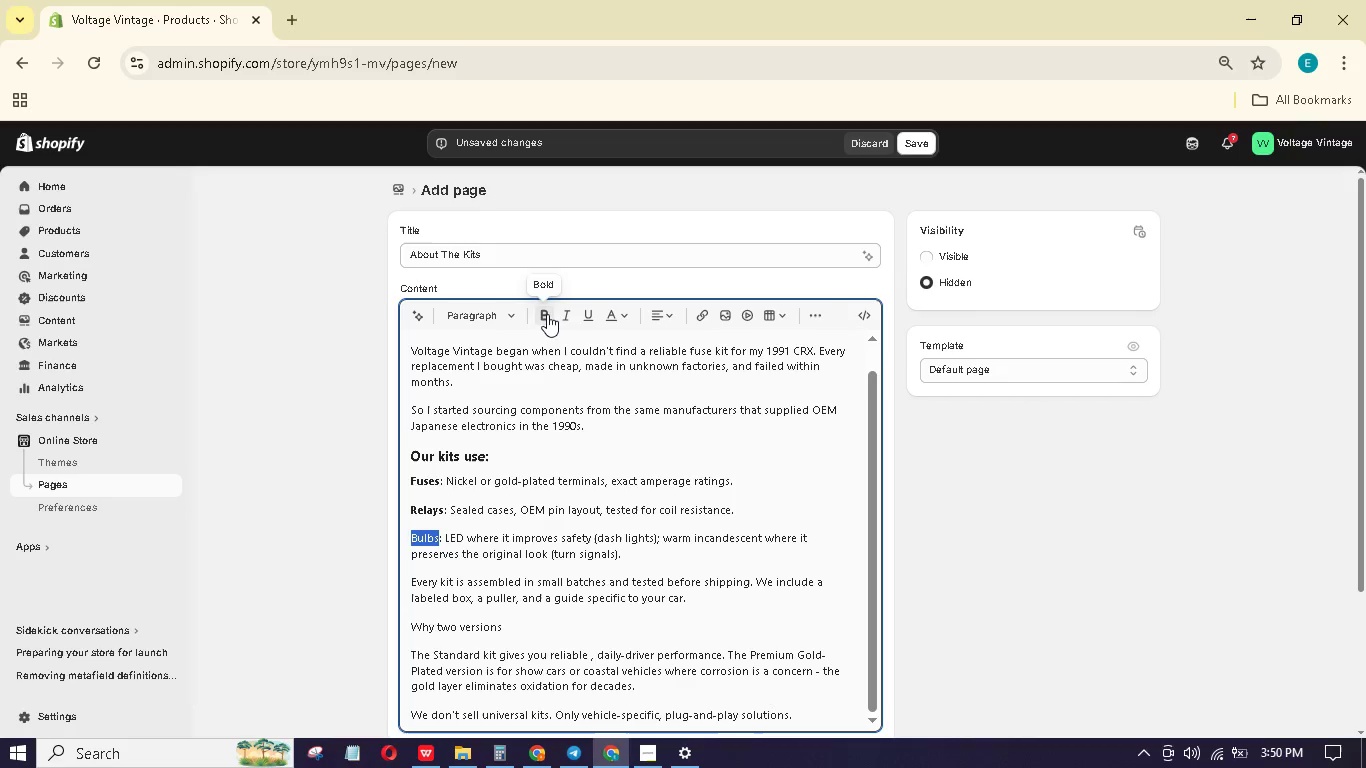 
left_click([543, 313])
 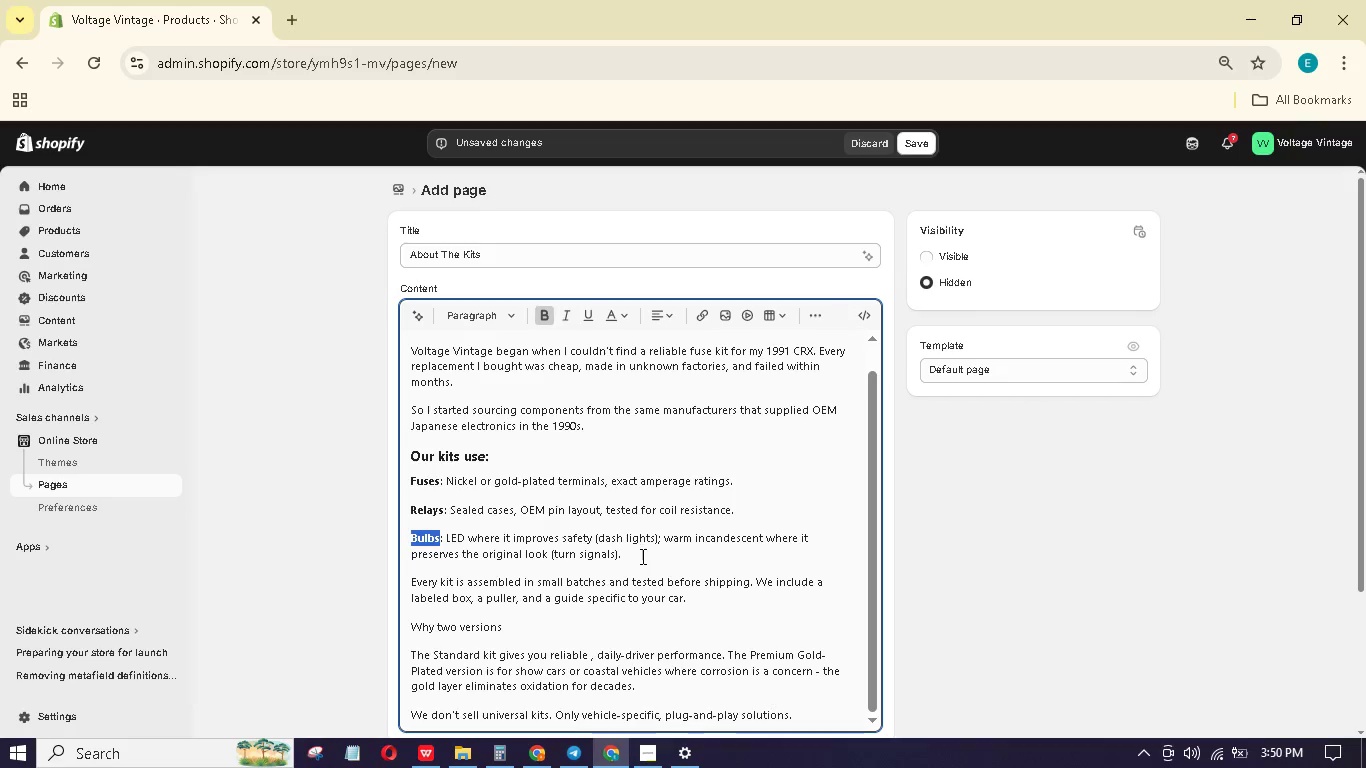 
left_click_drag(start_coordinate=[644, 558], to_coordinate=[407, 480])
 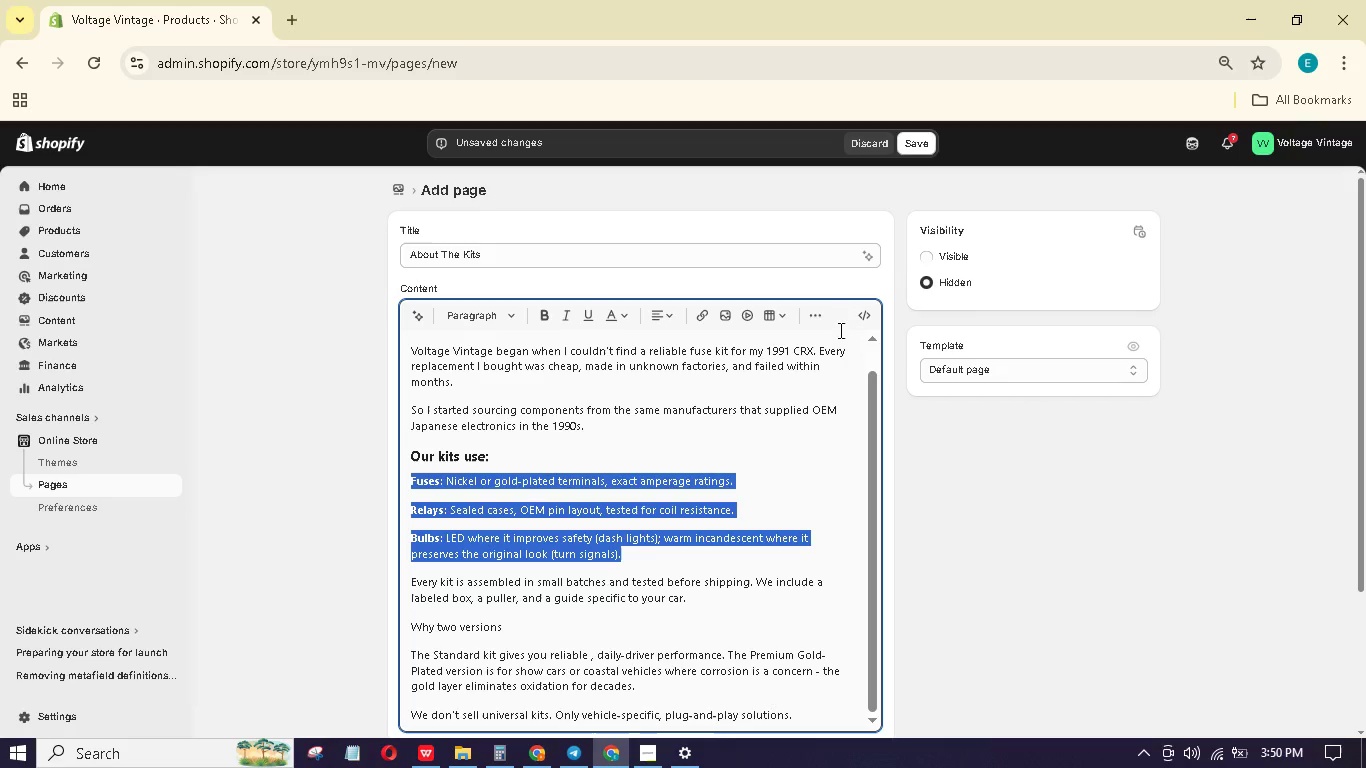 
left_click([818, 317])
 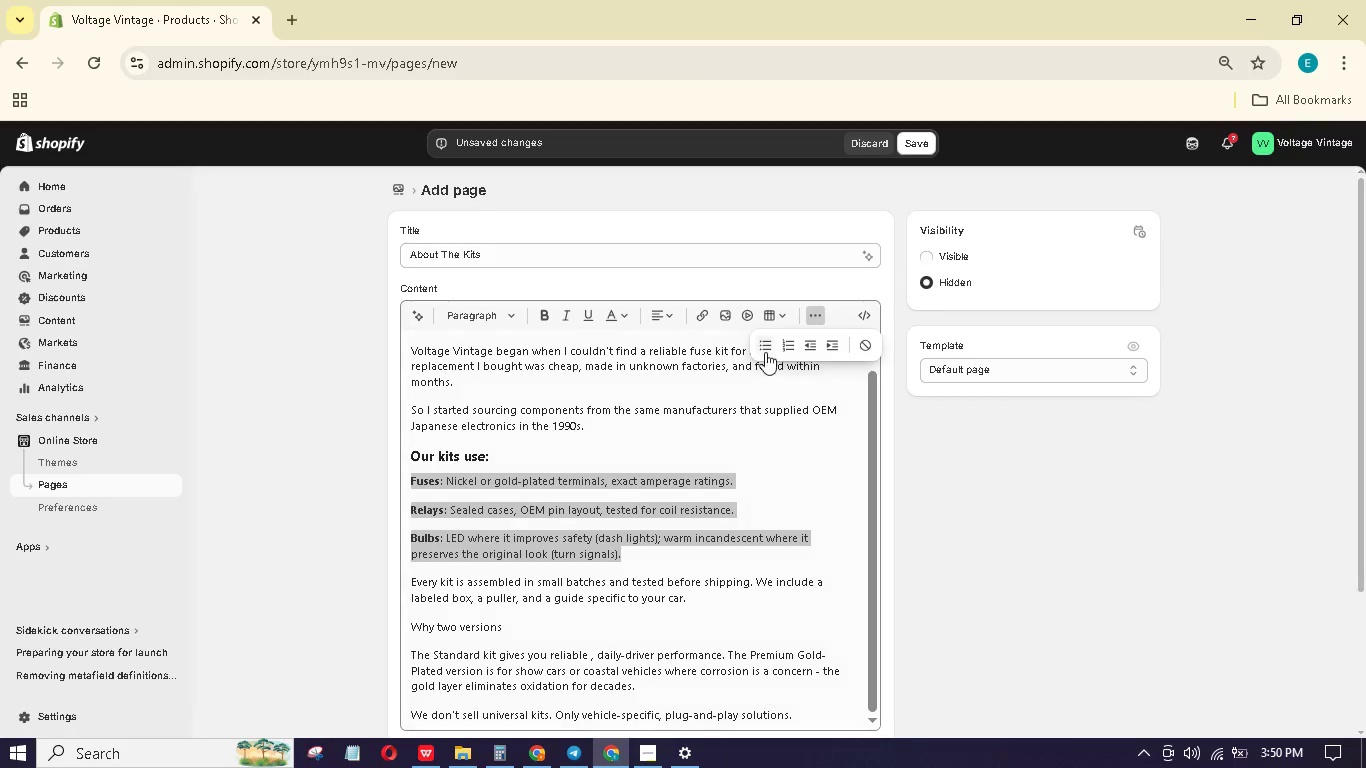 
left_click([761, 346])
 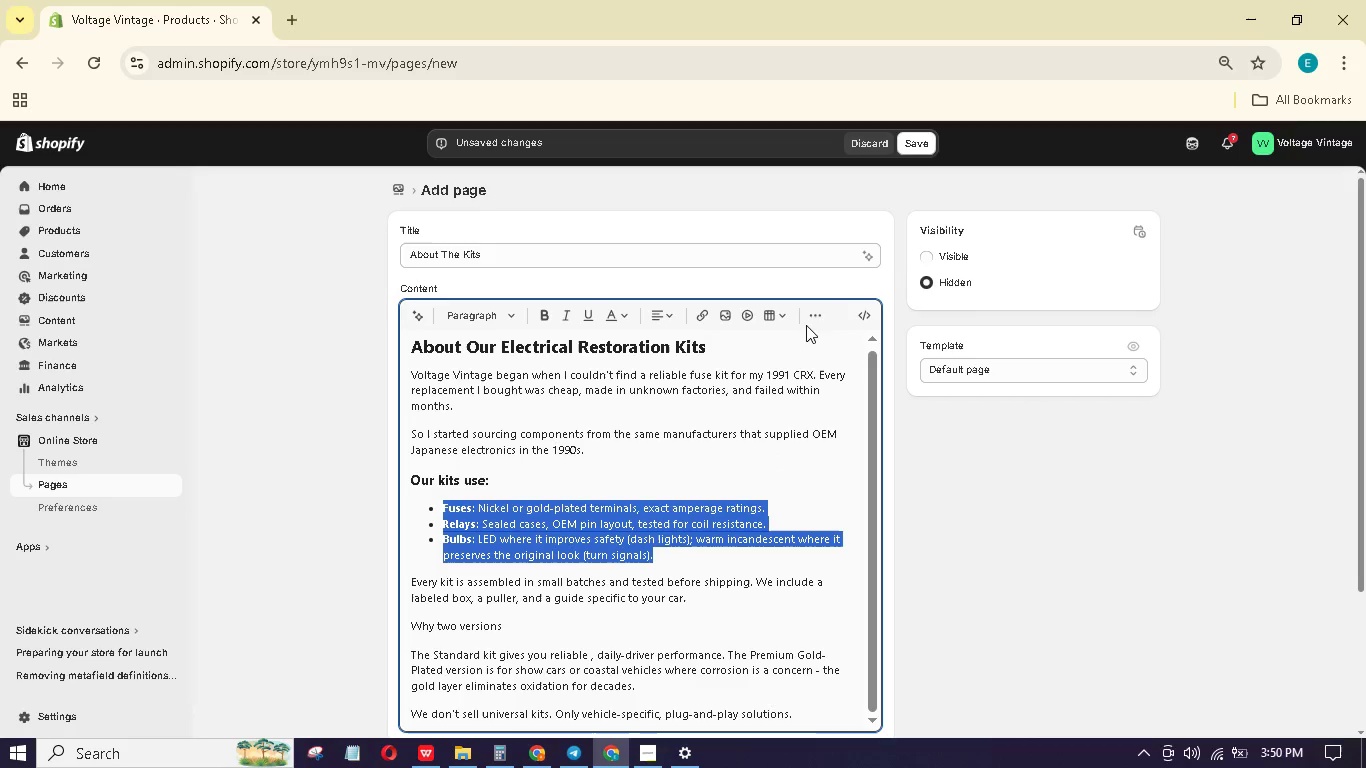 
left_click([807, 321])
 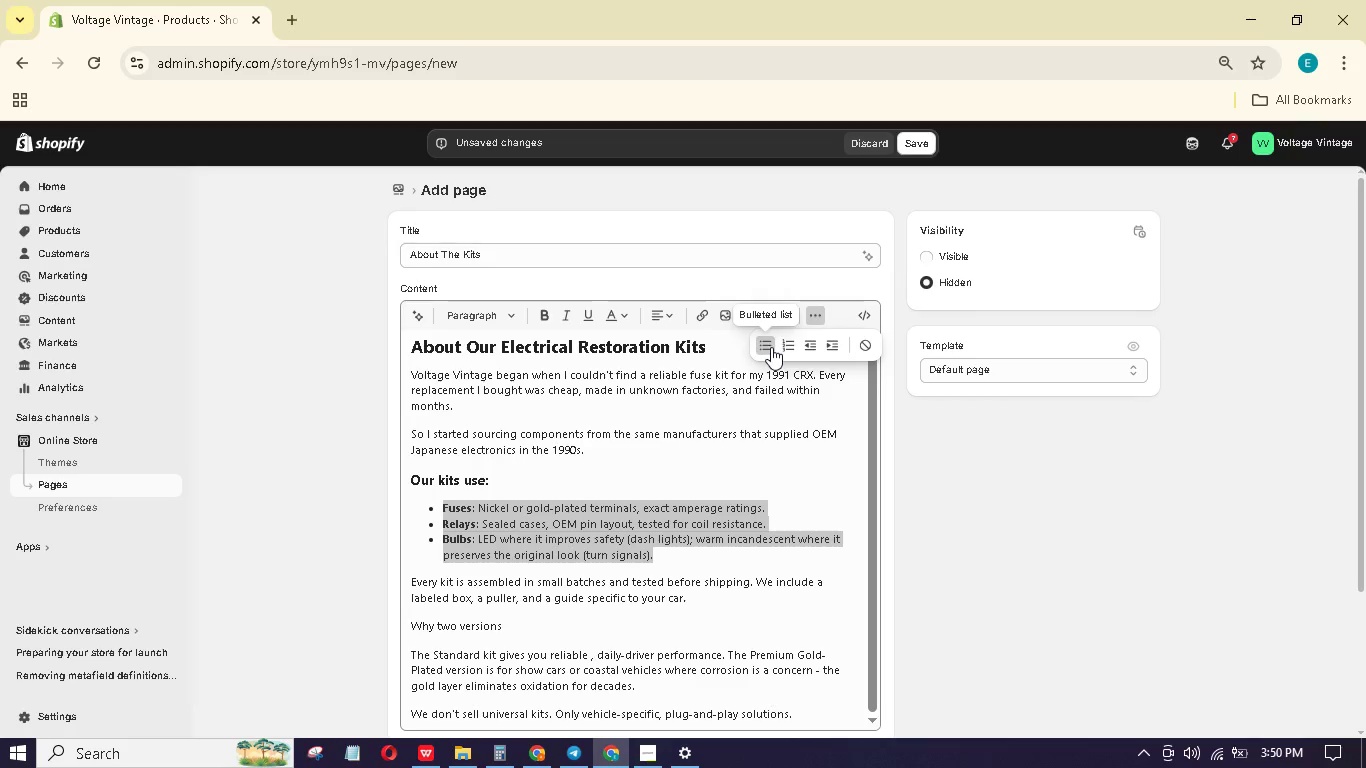 
left_click([786, 346])
 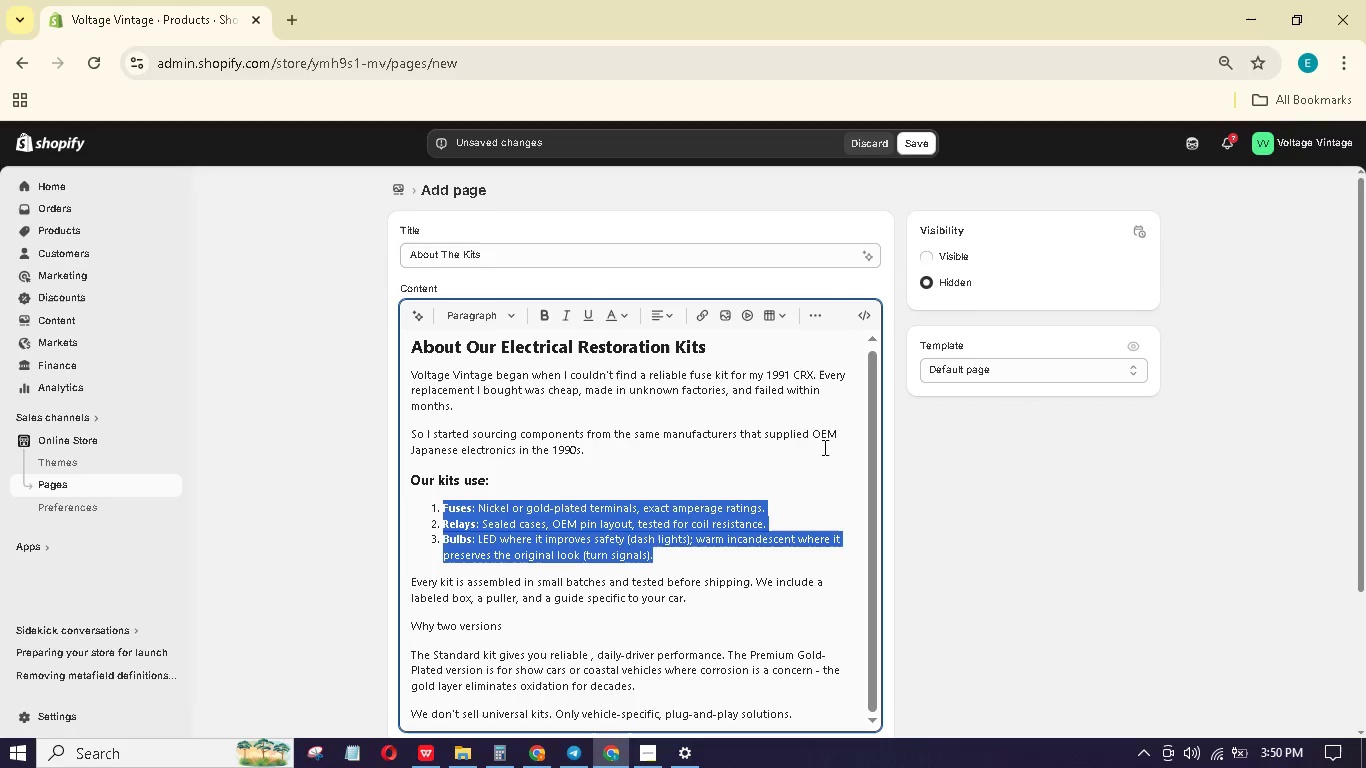 
scroll: coordinate [824, 451], scroll_direction: down, amount: 2.0
 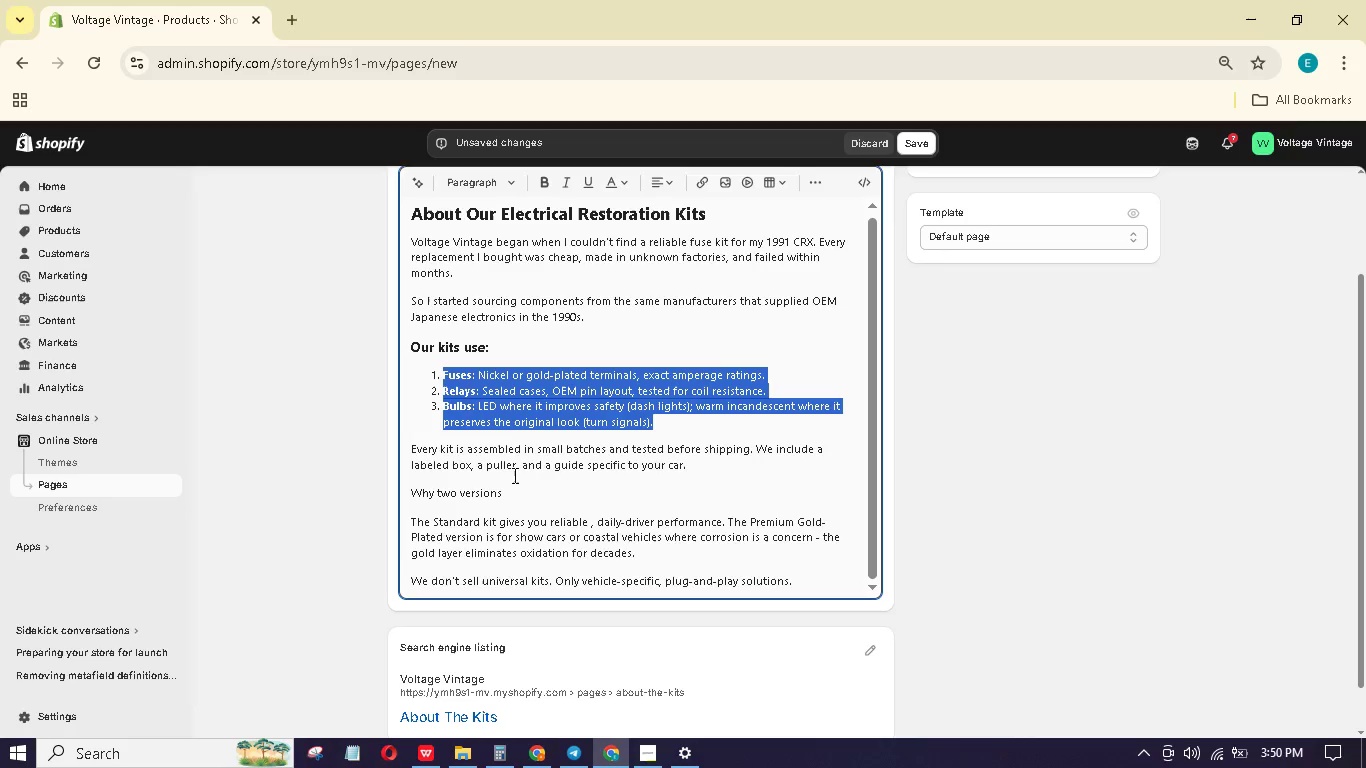 
left_click_drag(start_coordinate=[514, 494], to_coordinate=[405, 487])
 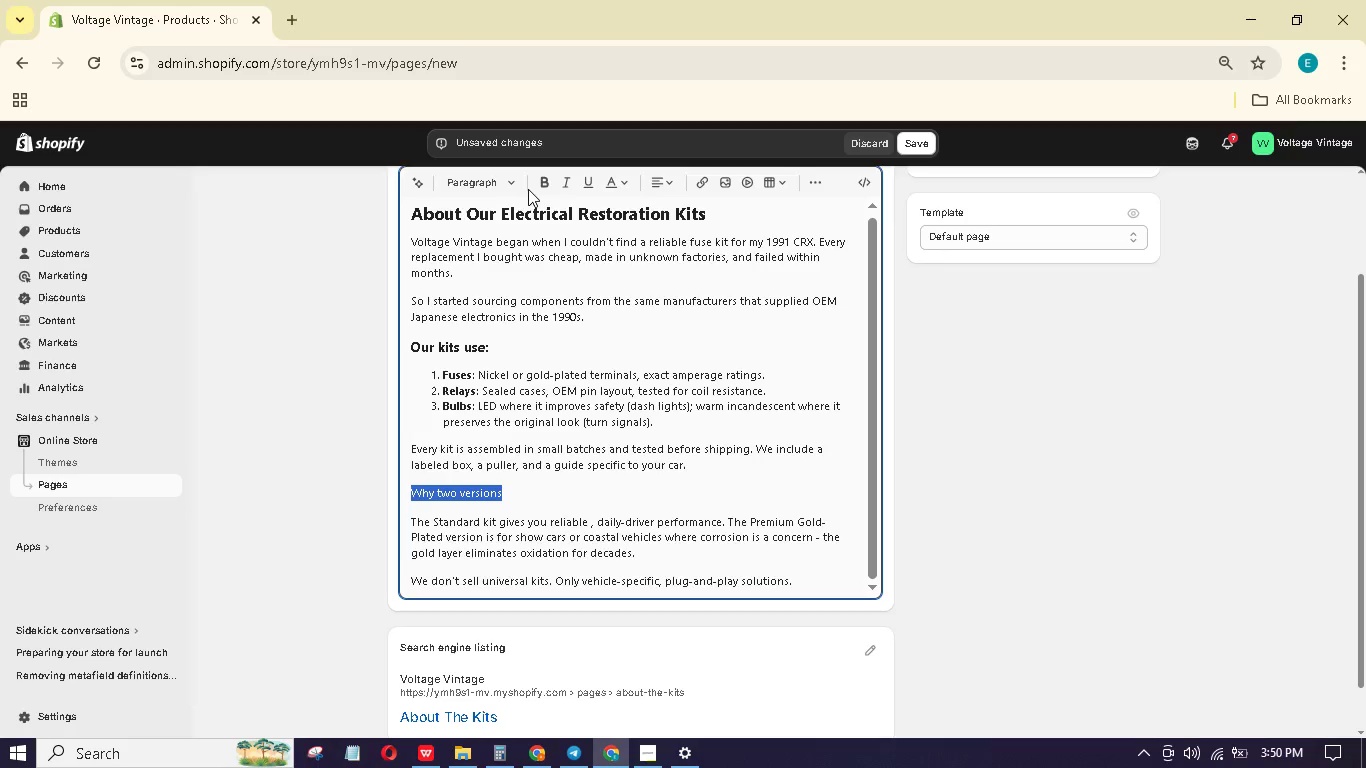 
left_click([520, 184])
 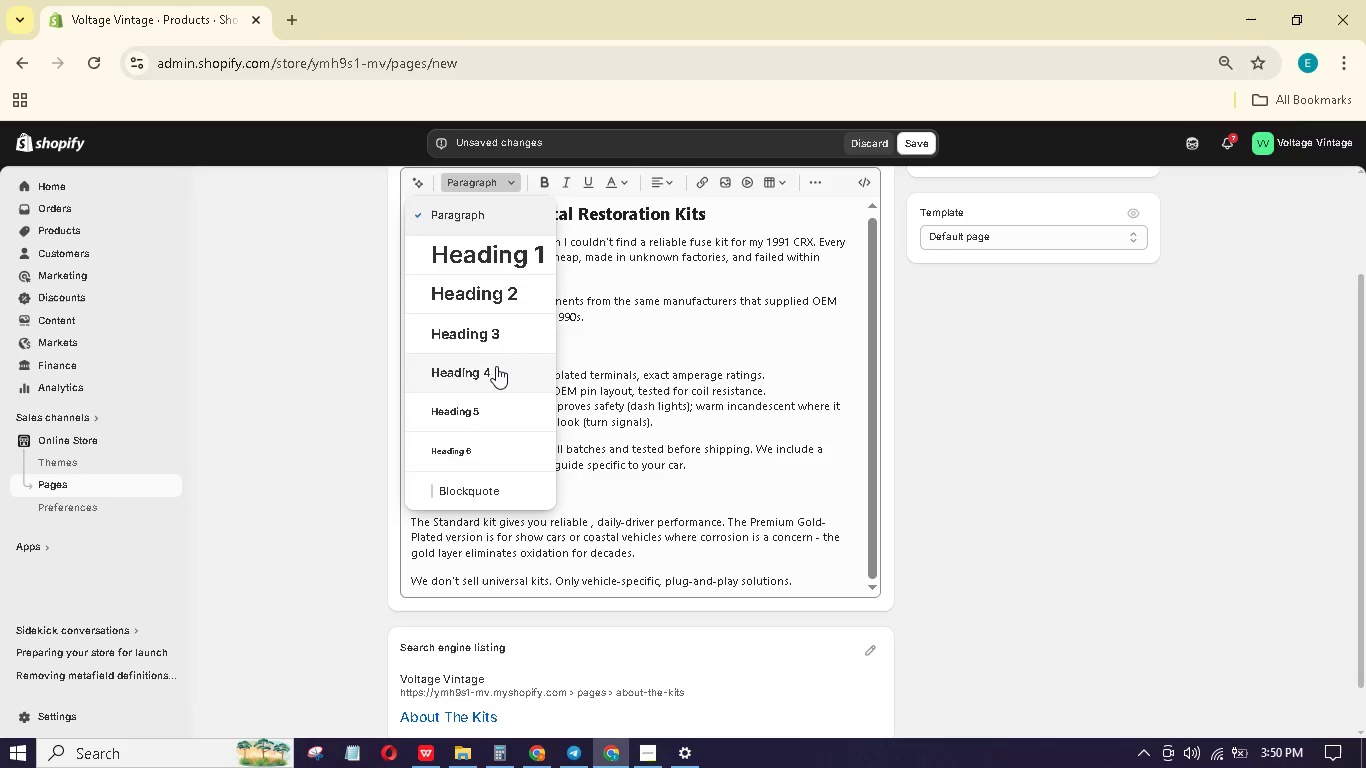 
left_click([496, 366])
 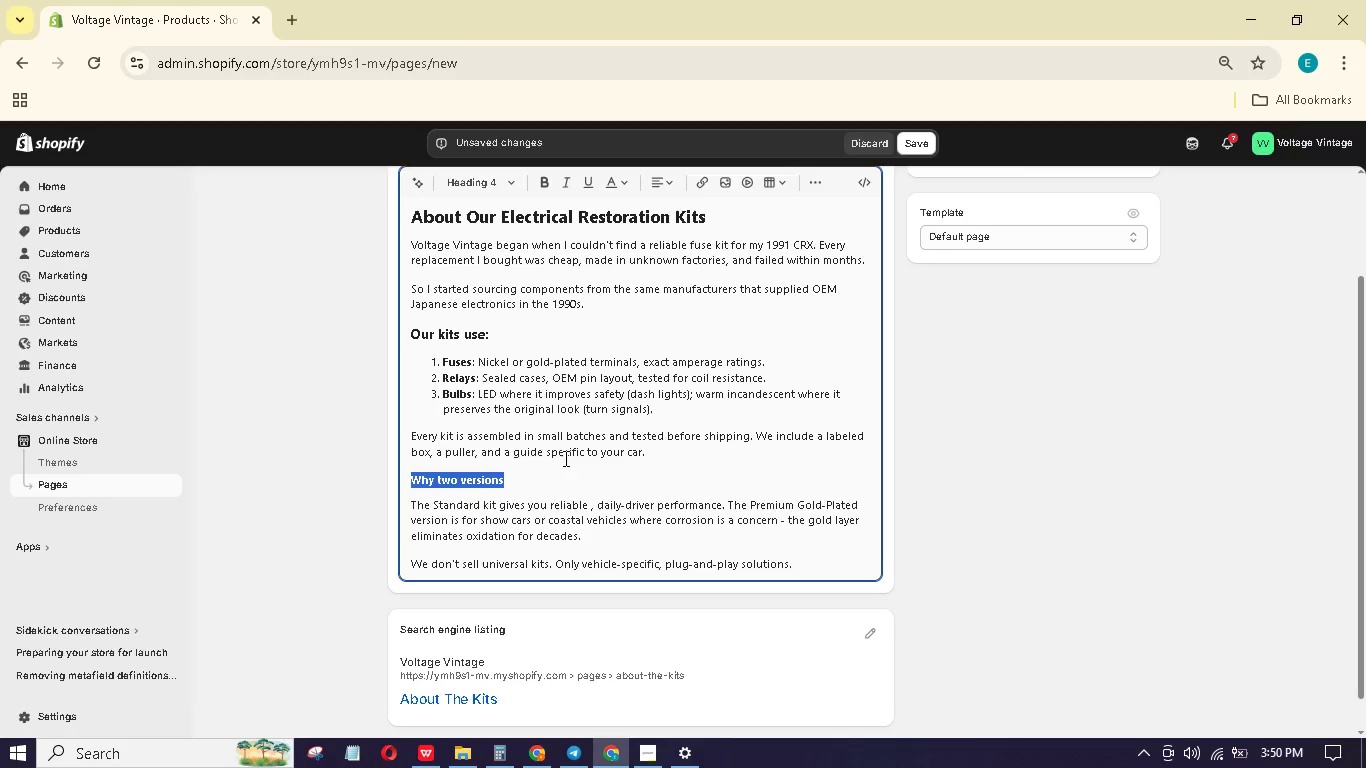 
left_click([566, 462])
 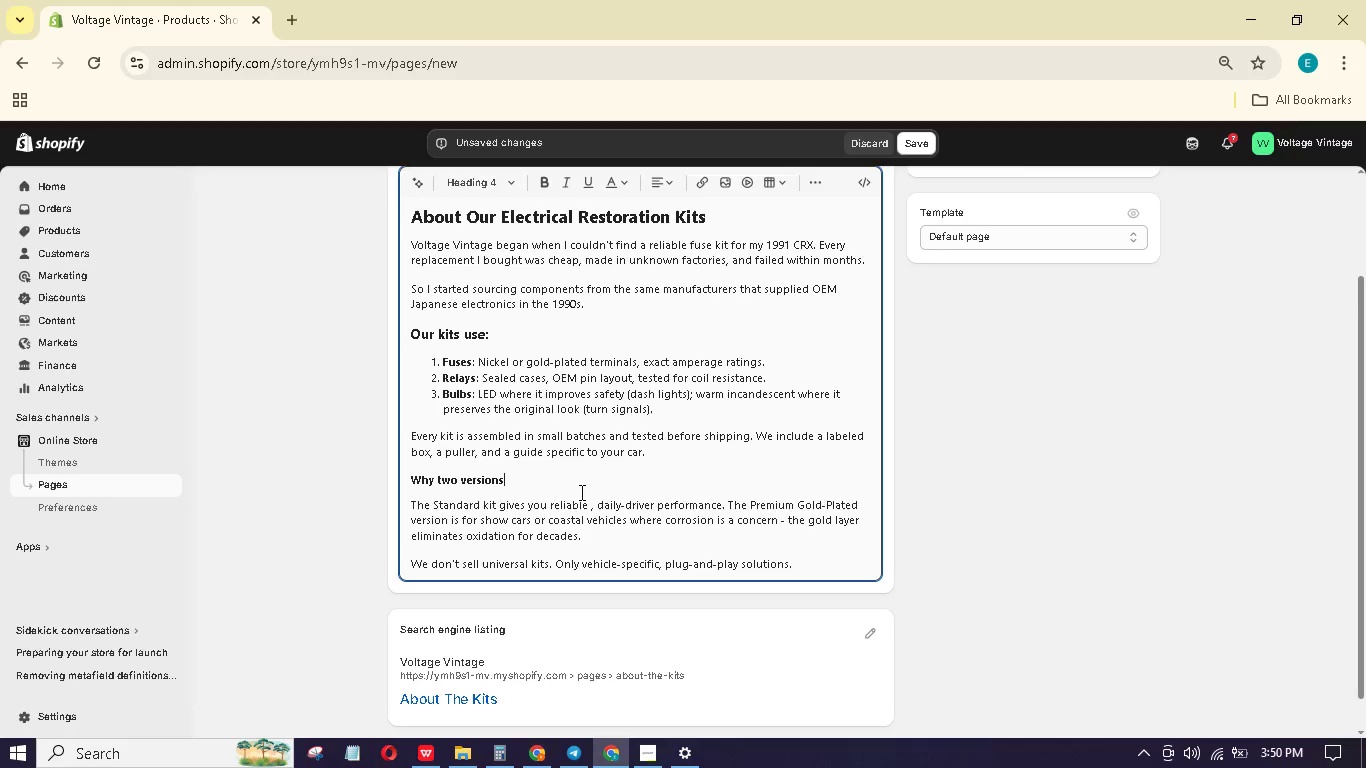 
scroll: coordinate [580, 497], scroll_direction: down, amount: 2.0
 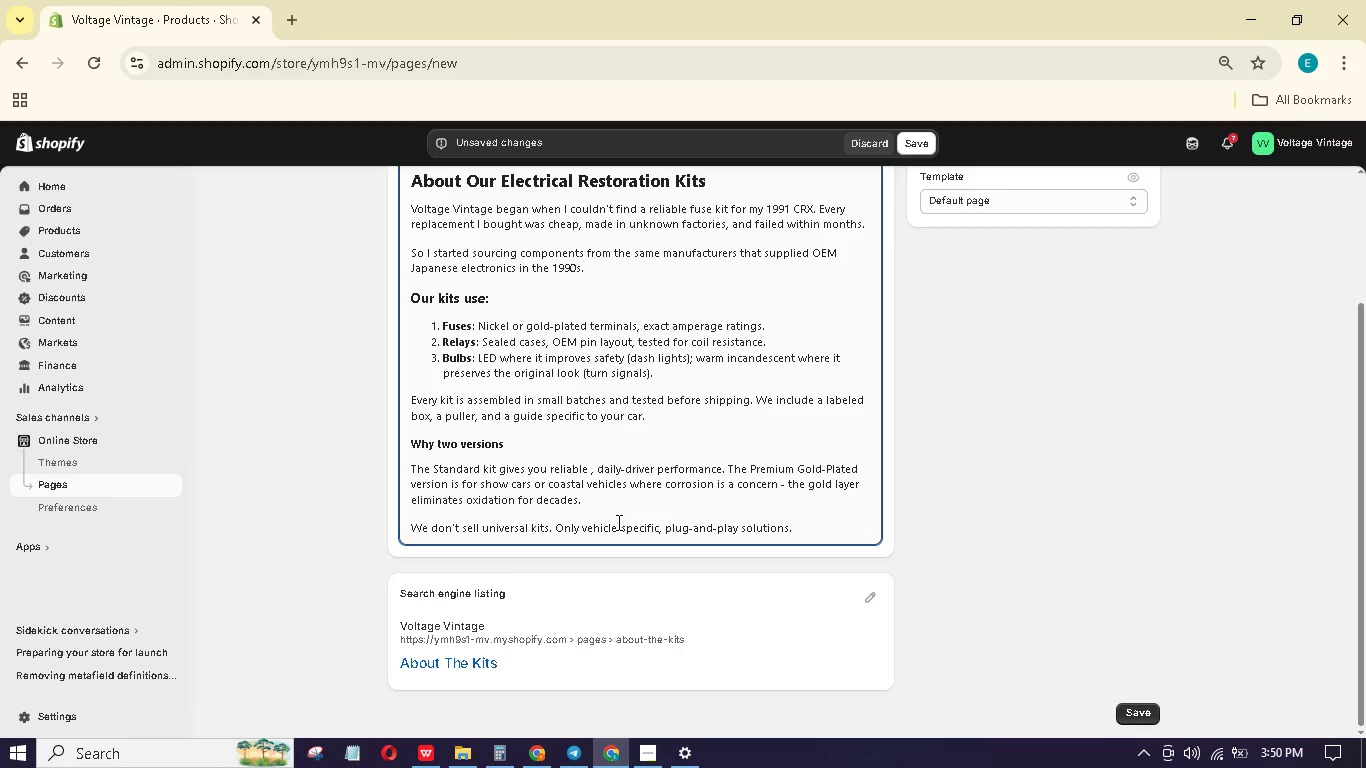 
left_click([871, 597])
 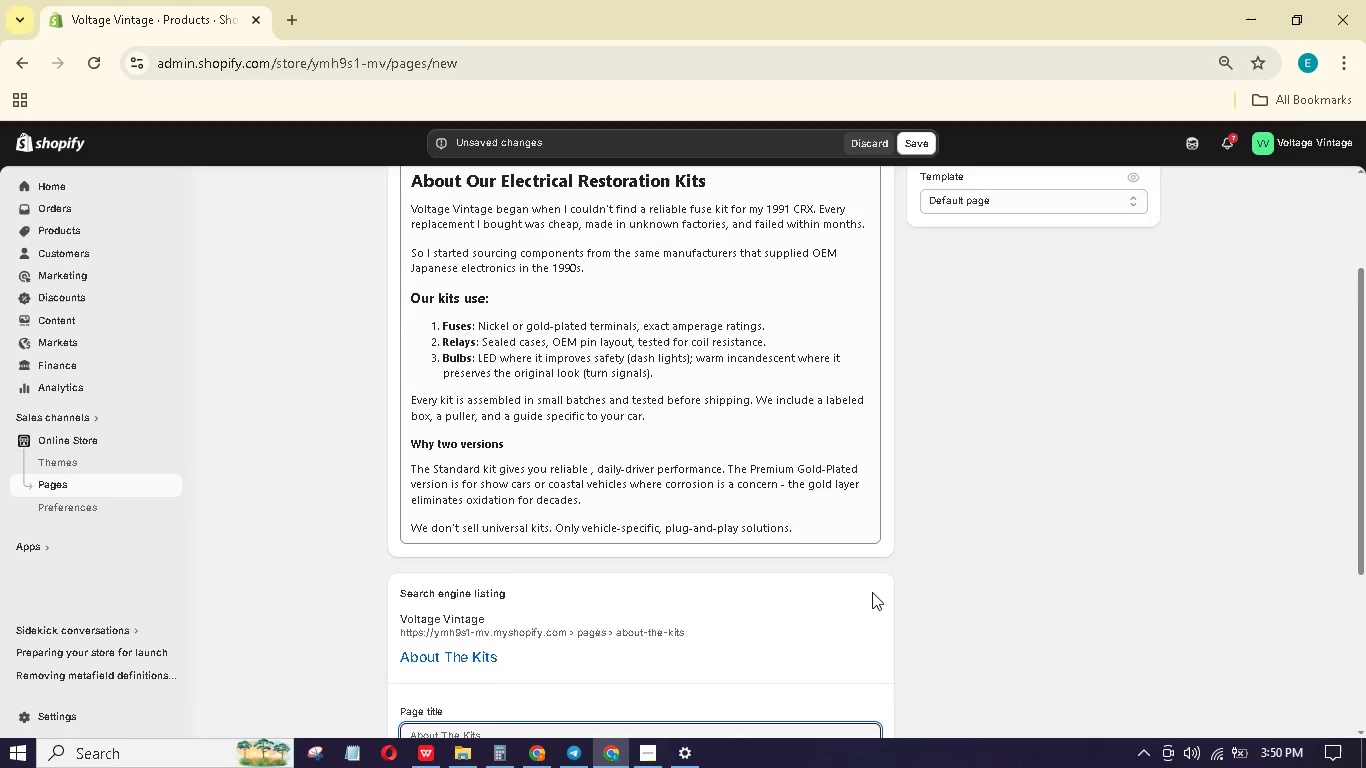 
scroll: coordinate [603, 661], scroll_direction: down, amount: 3.0
 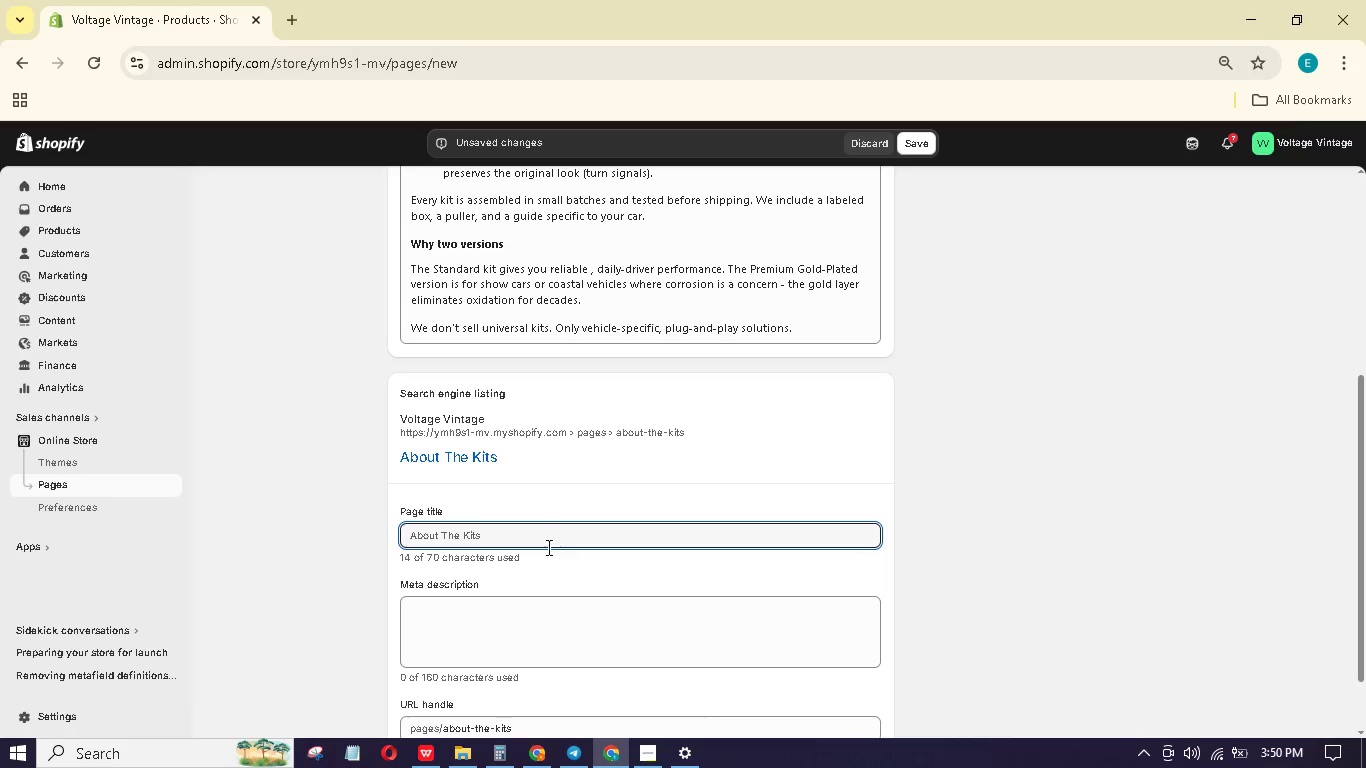 
left_click([546, 542])
 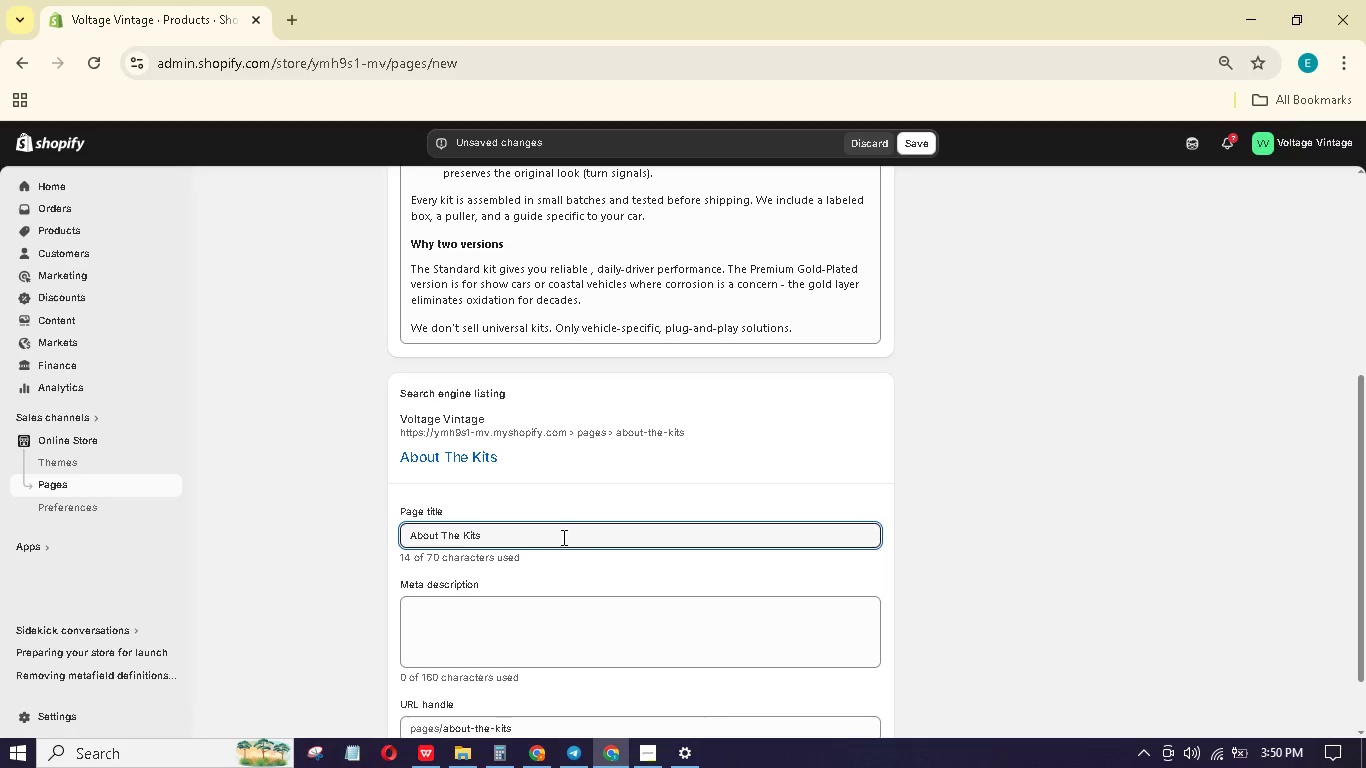 
key(Backspace)
key(Backspace)
key(Backspace)
key(Backspace)
key(Backspace)
key(Backspace)
key(Backspace)
key(Backspace)
type(Our JDN)
key(Backspace)
type(M Electrical Restoration L)
key(Backspace)
type(Kits - Voltage Vintage)
 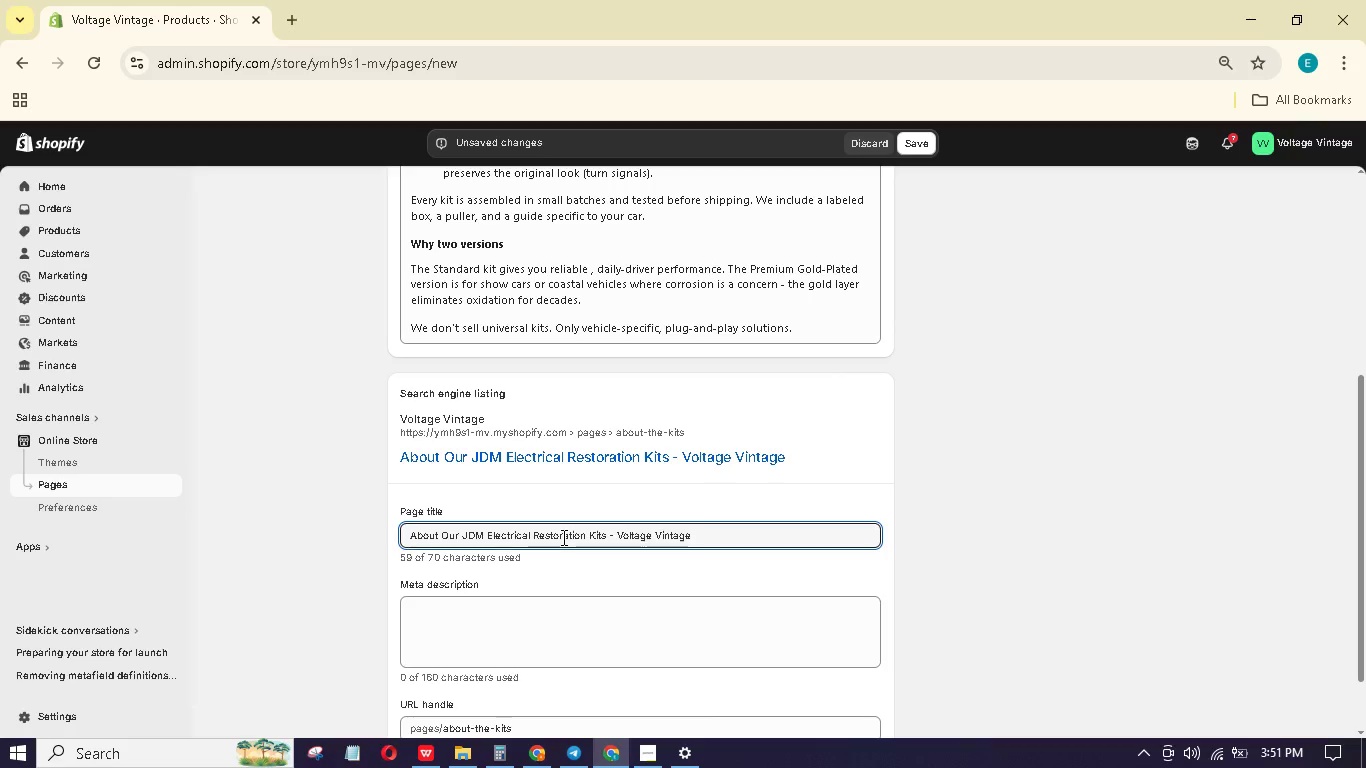 
scroll: coordinate [603, 501], scroll_direction: down, amount: 2.0
 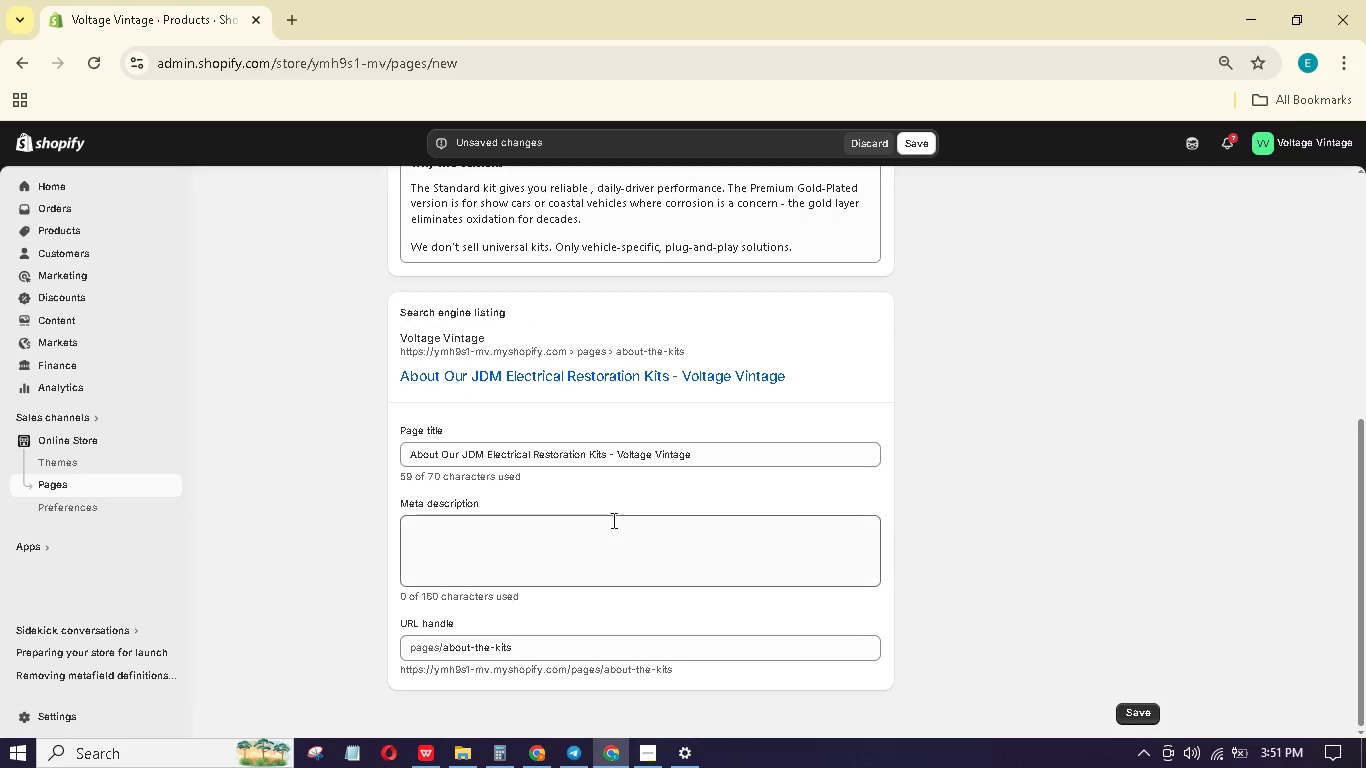 
double_click([617, 526])
 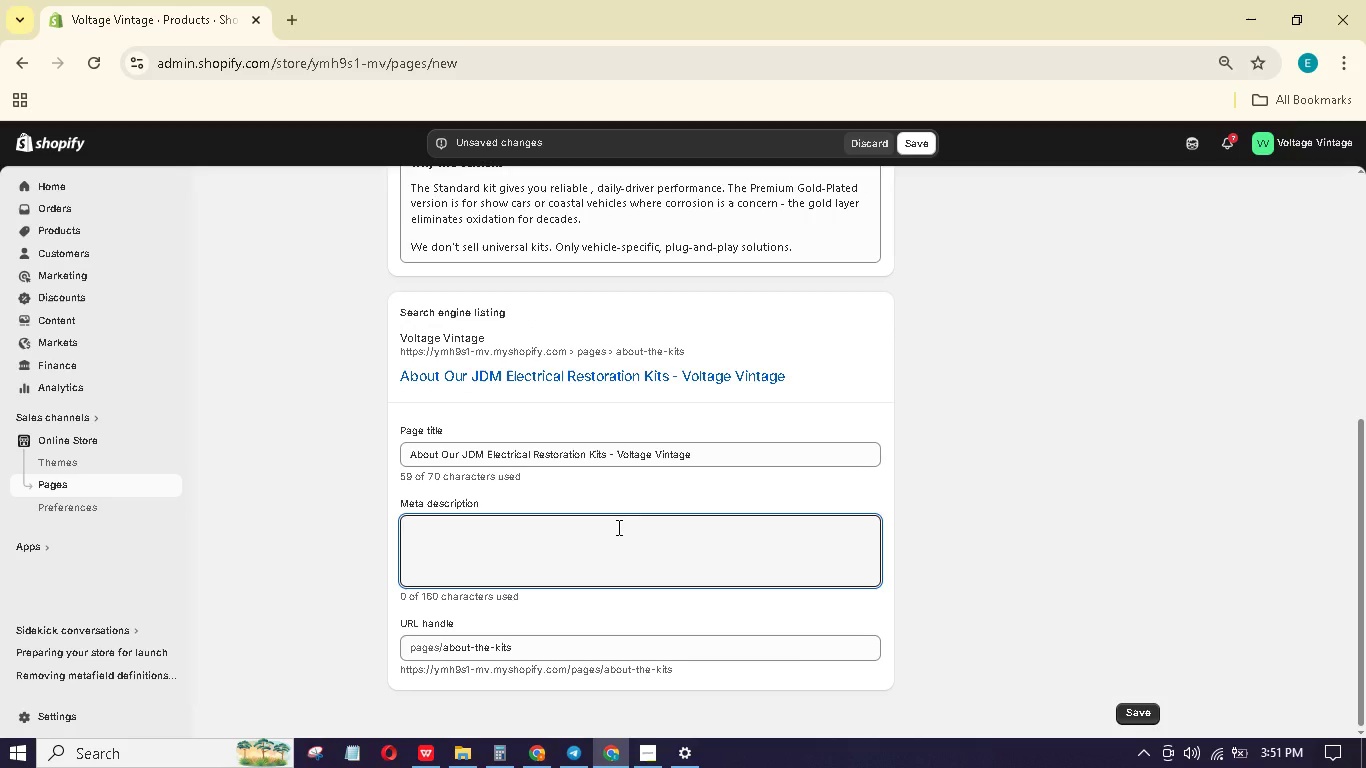 
type(Lern why we build vehile-specific fuse, relay, and bulb kits for 80s -90s Japanese imports)
 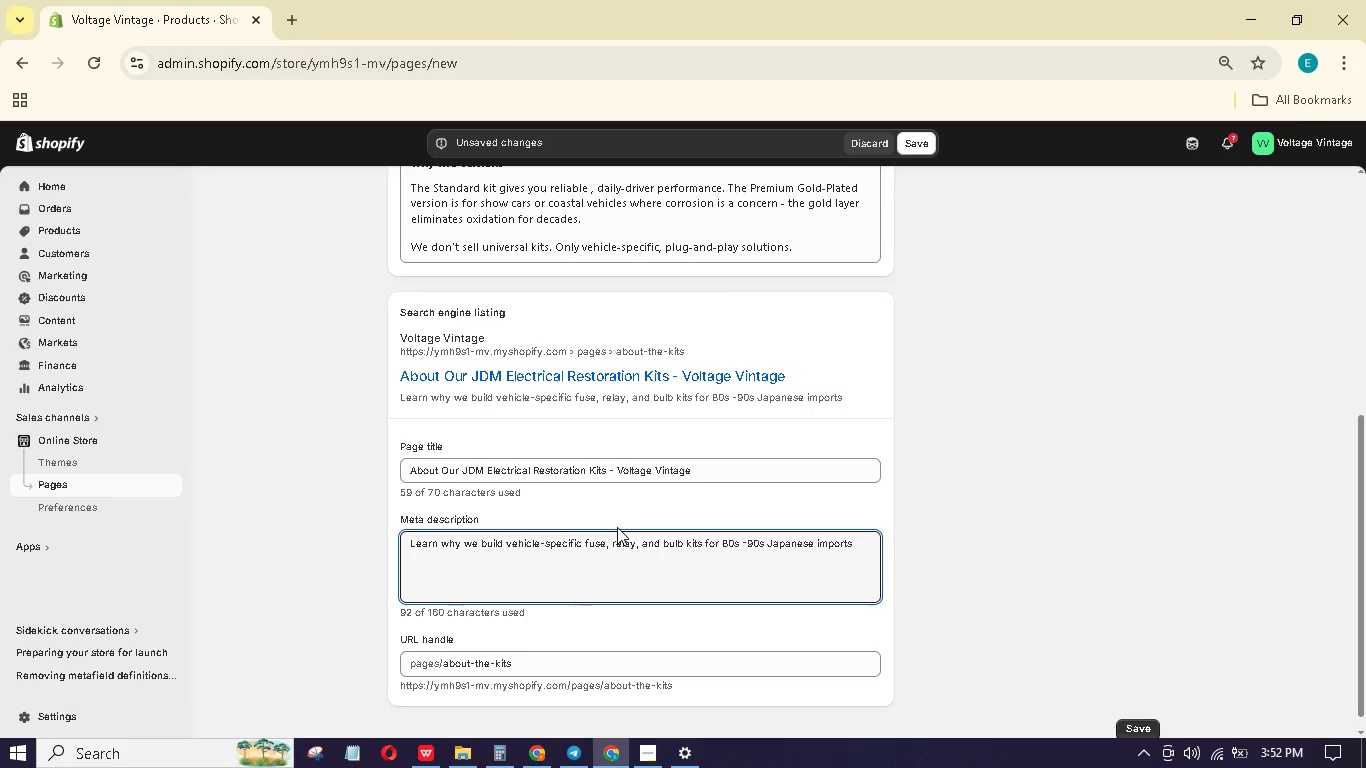 
wait(6.98)
 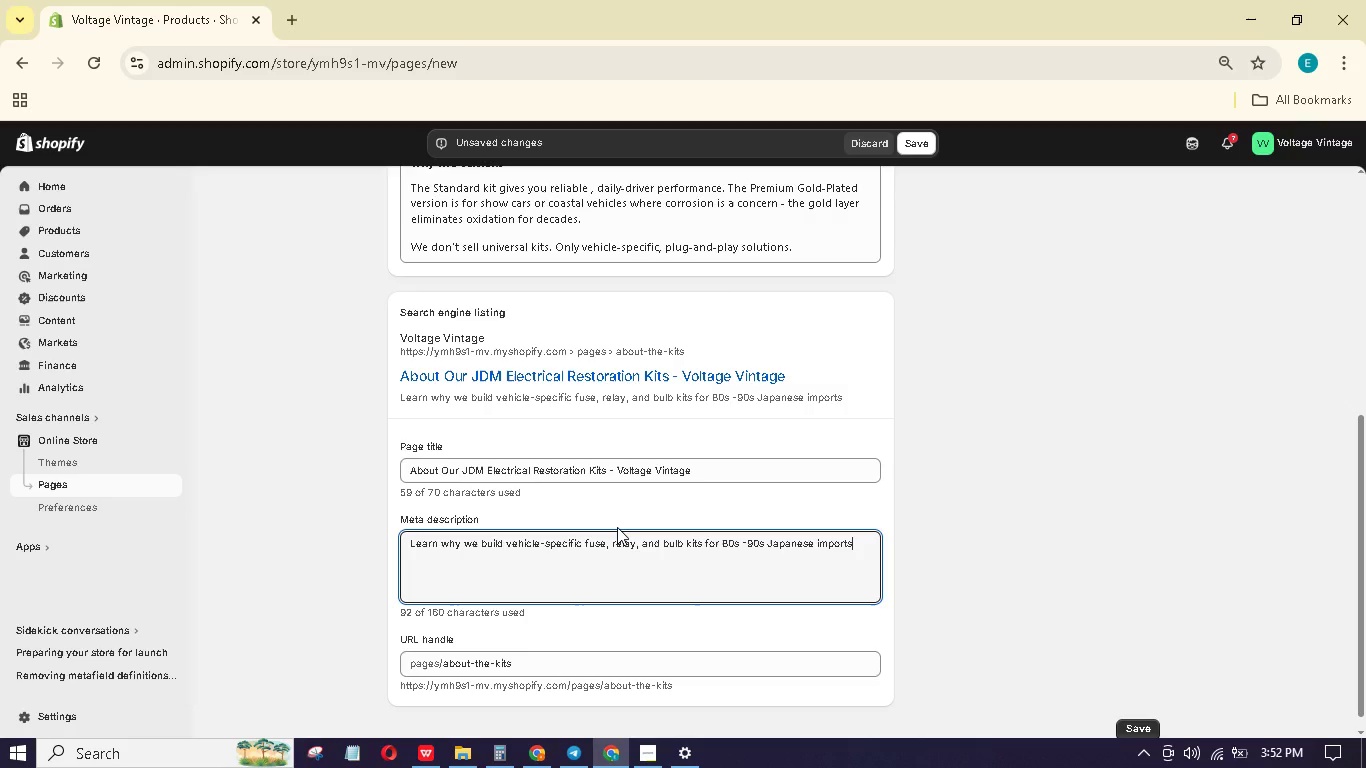 
type(. OEM quiality, gold)
 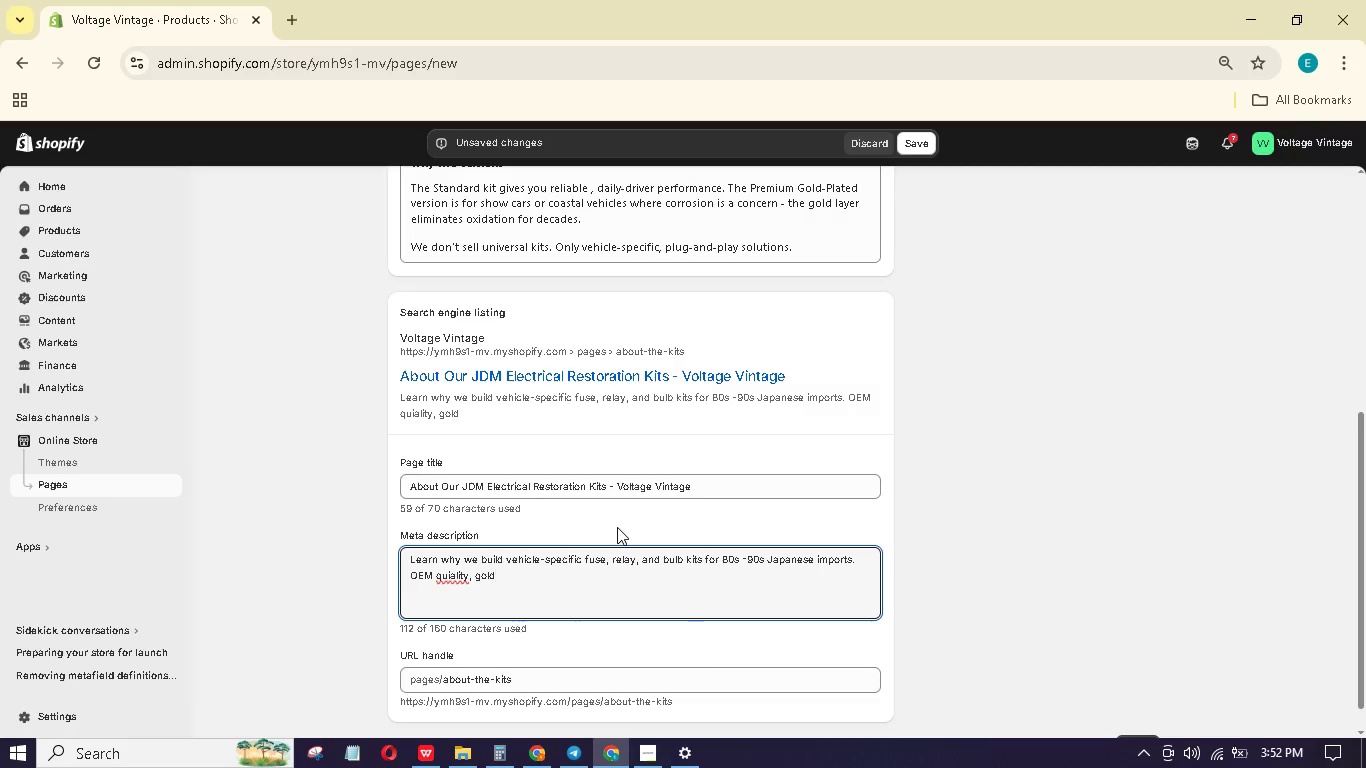 
wait(18.53)
 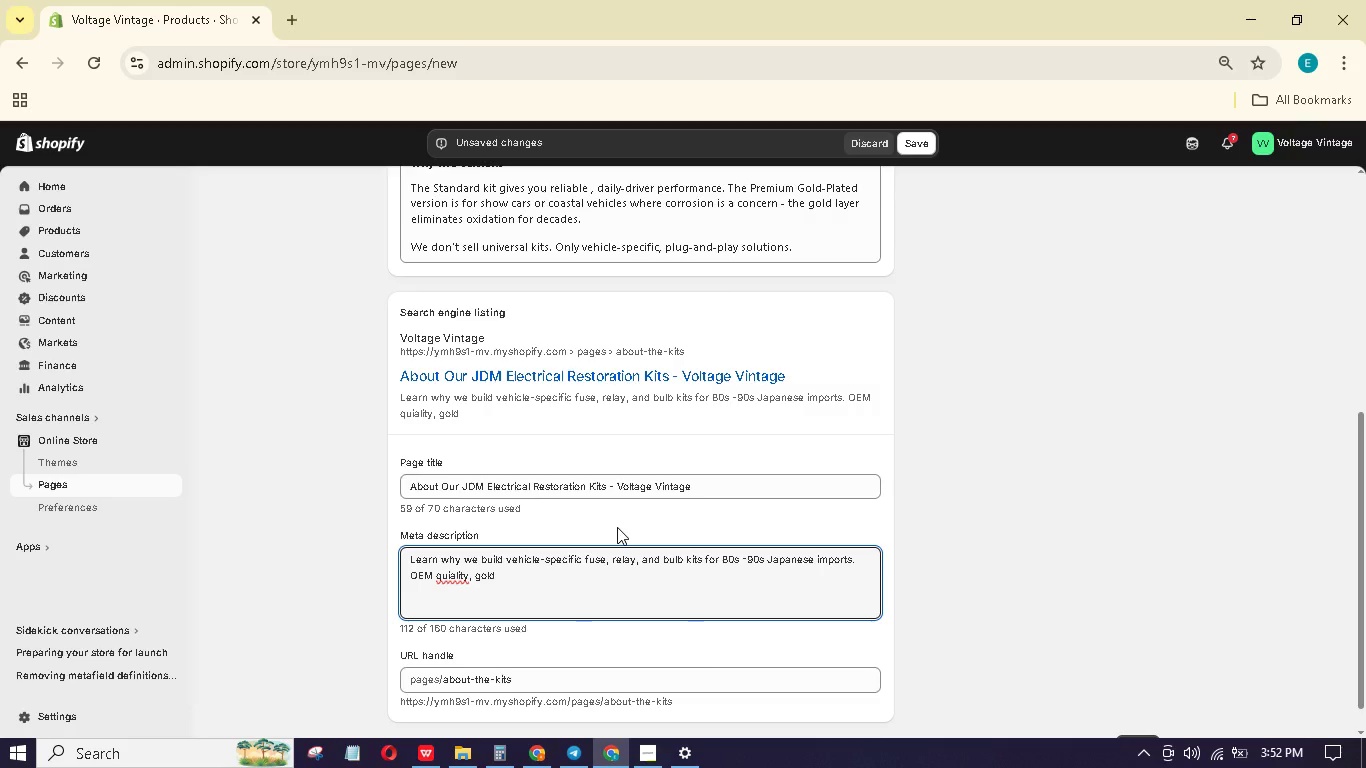 
left_click([451, 573])
 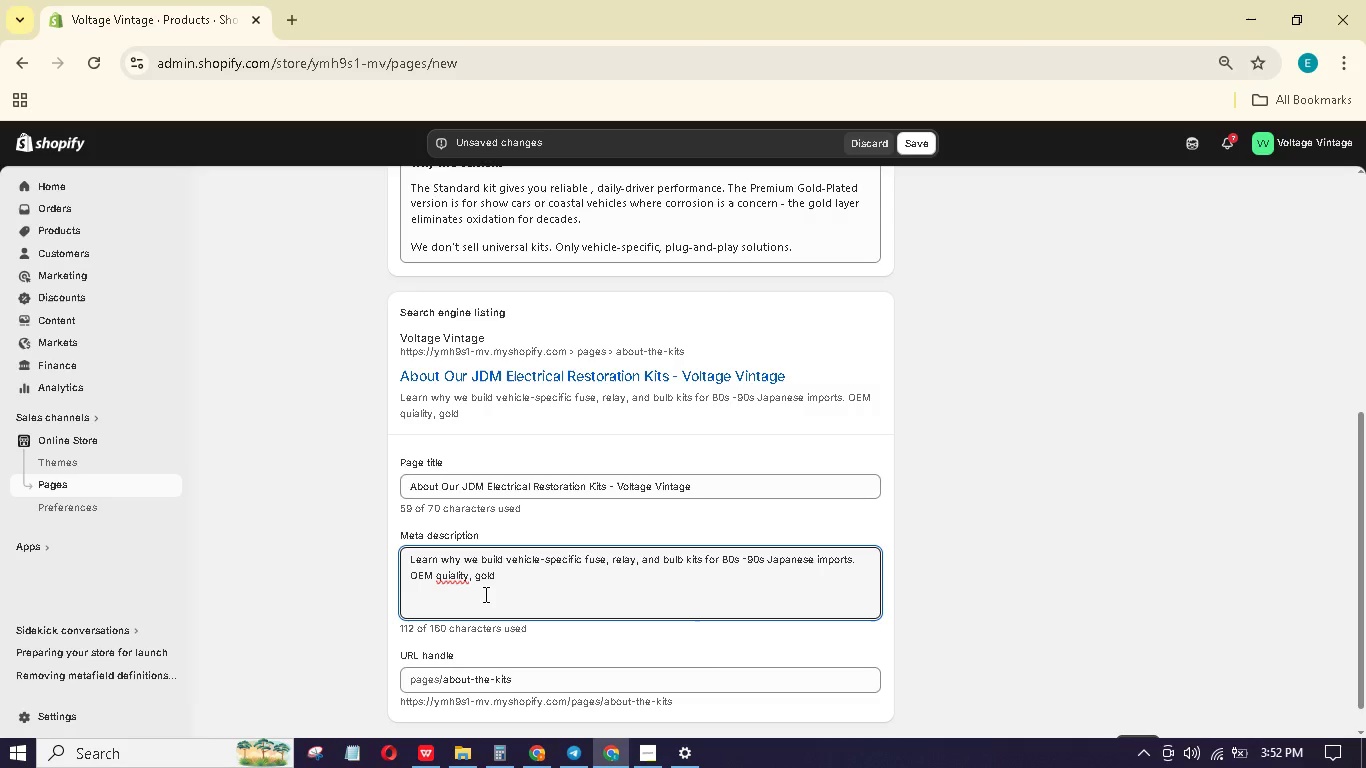 
key(Backspace)
 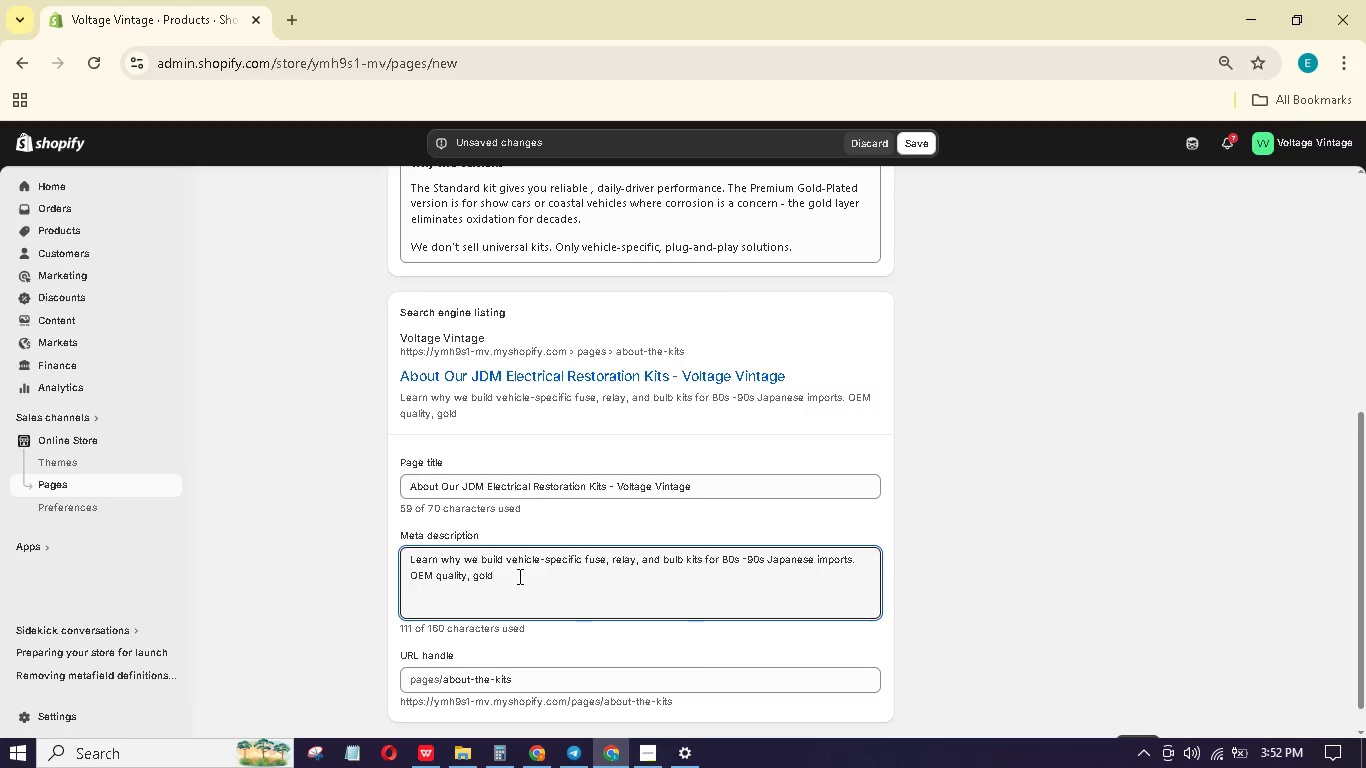 
type(-platd options available.)
 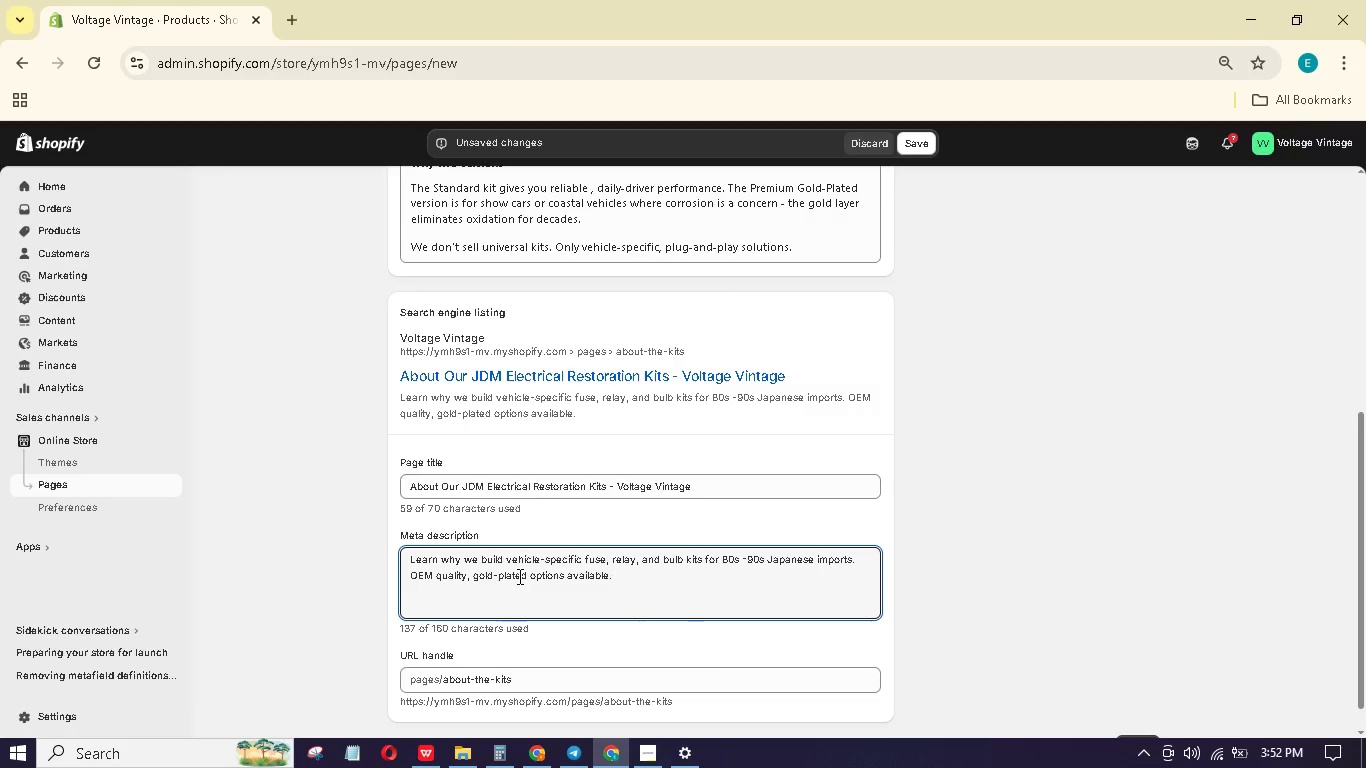 
scroll: coordinate [593, 578], scroll_direction: up, amount: 2.0
 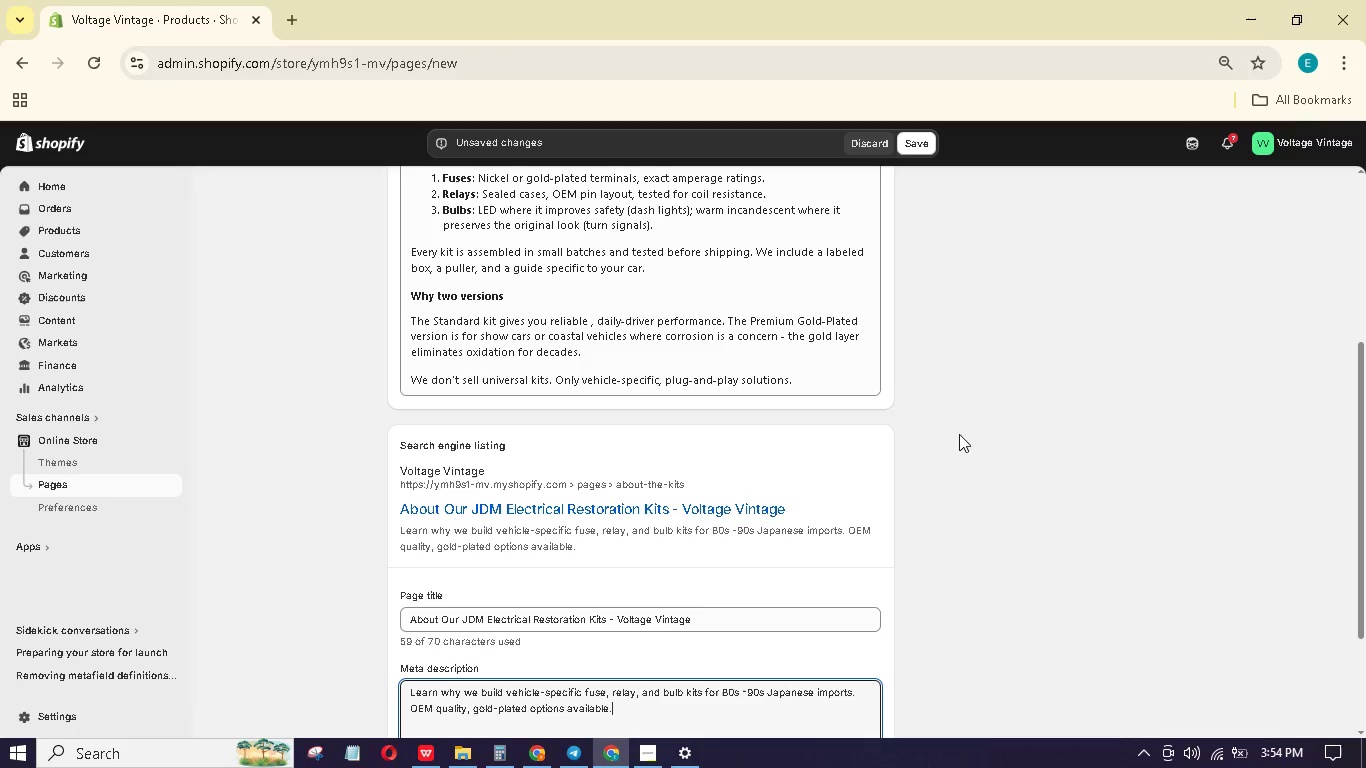 
wait(79.88)
 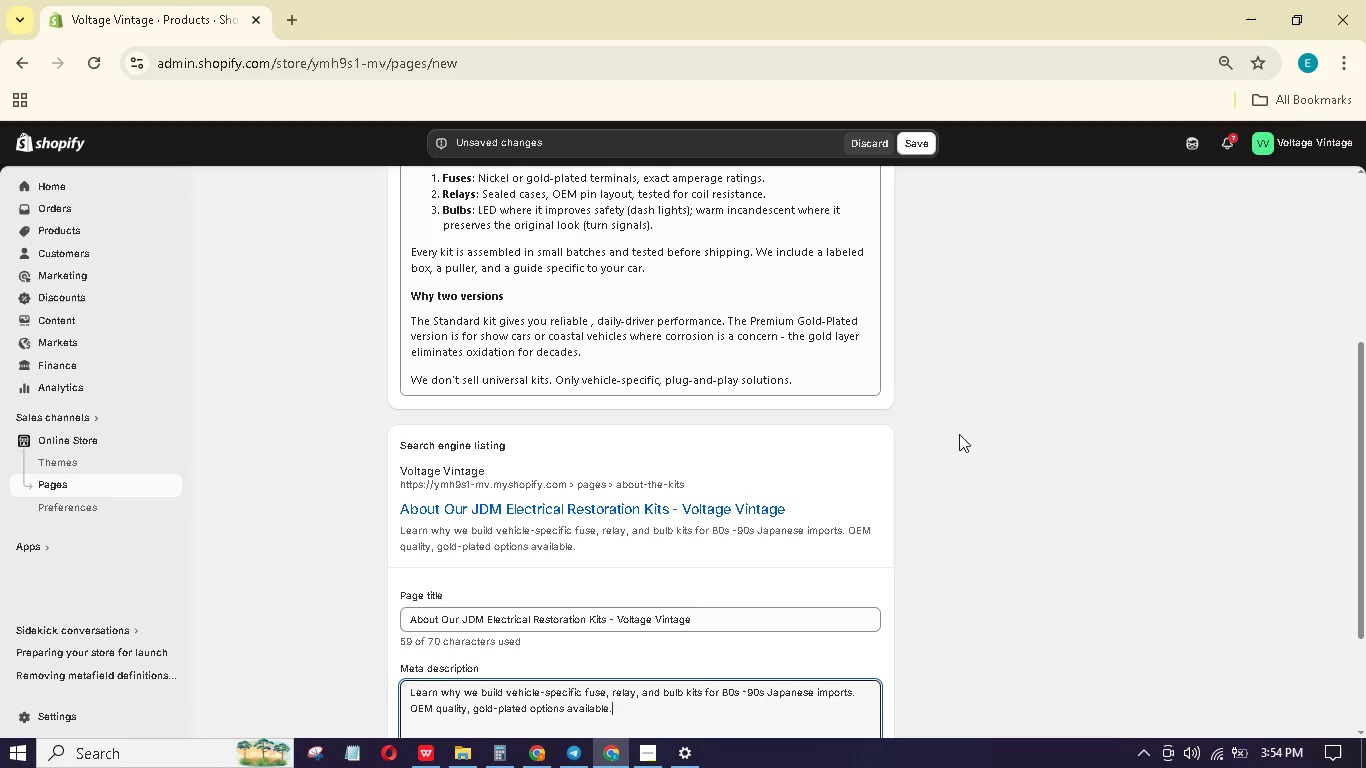 
scroll: coordinate [909, 467], scroll_direction: up, amount: 6.0
 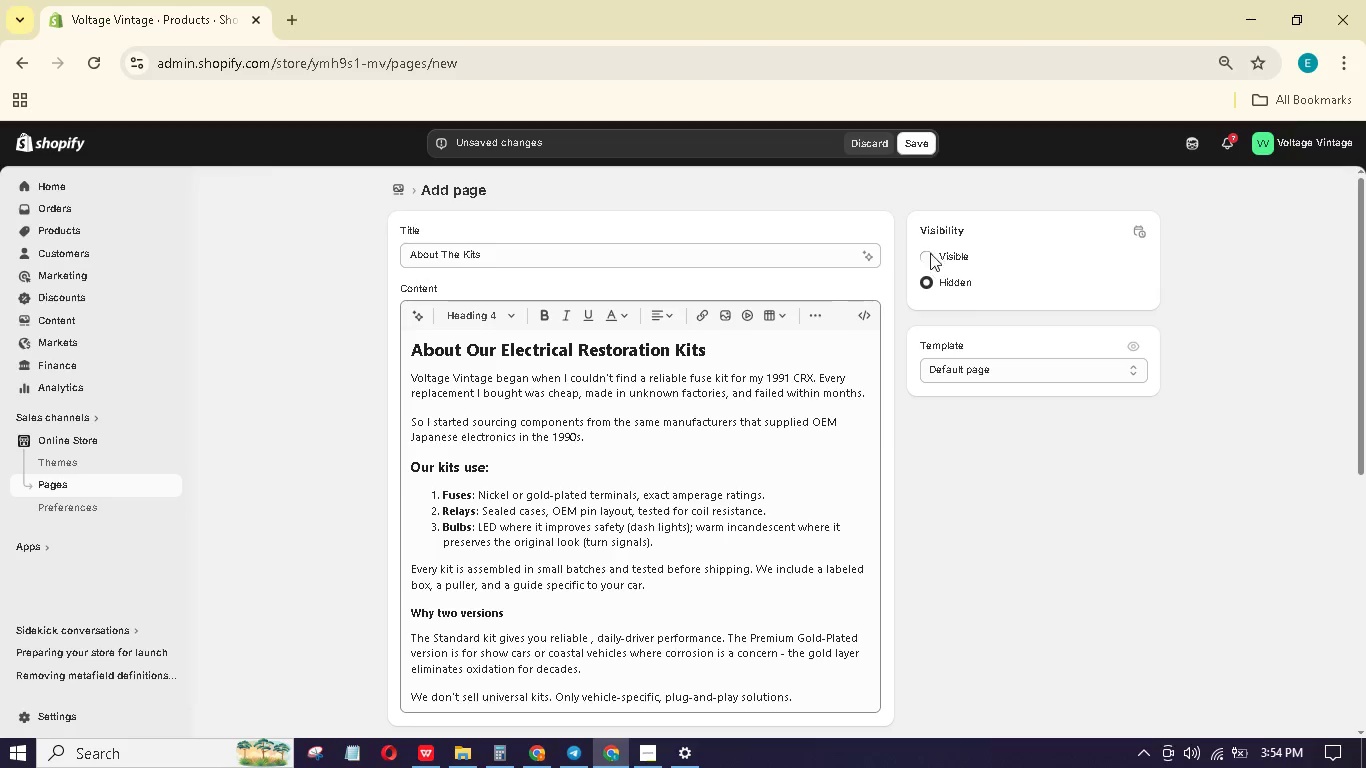 
left_click([926, 249])
 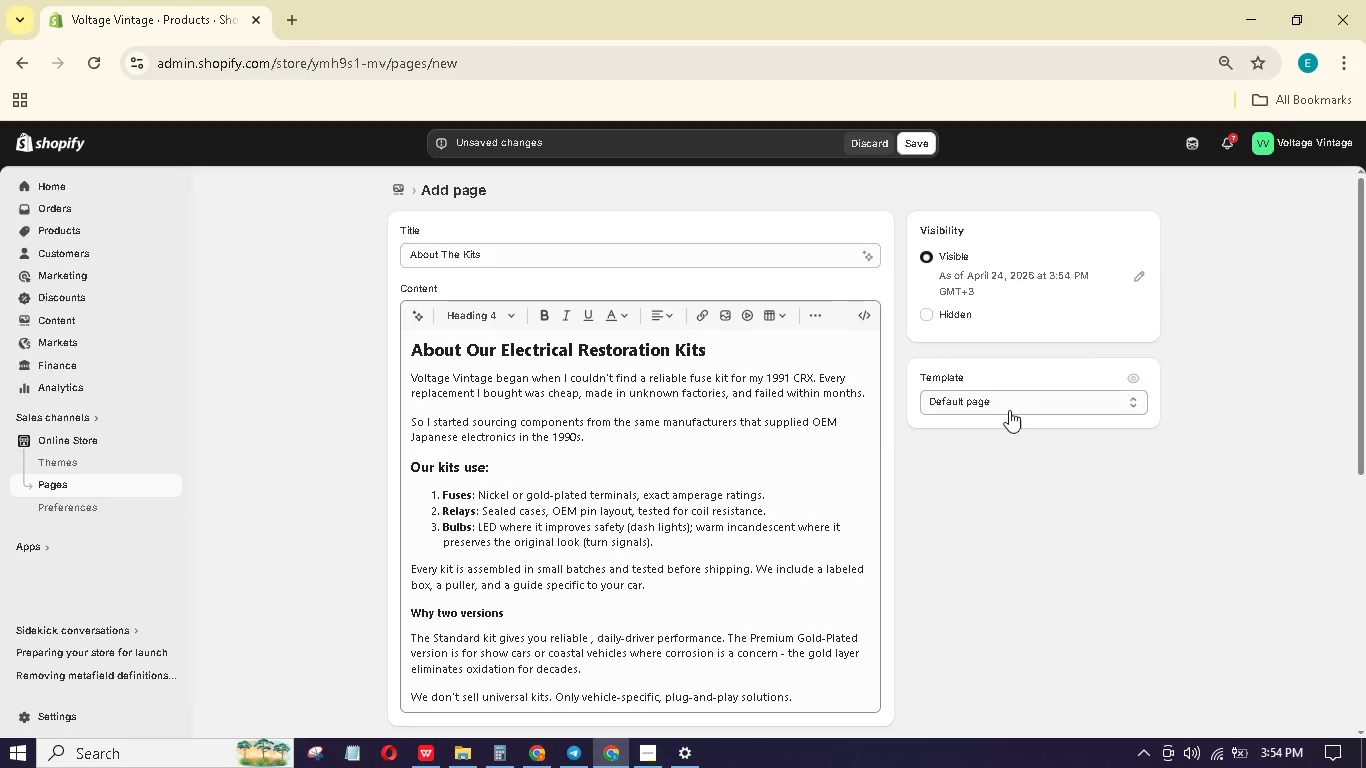 
left_click([1043, 517])
 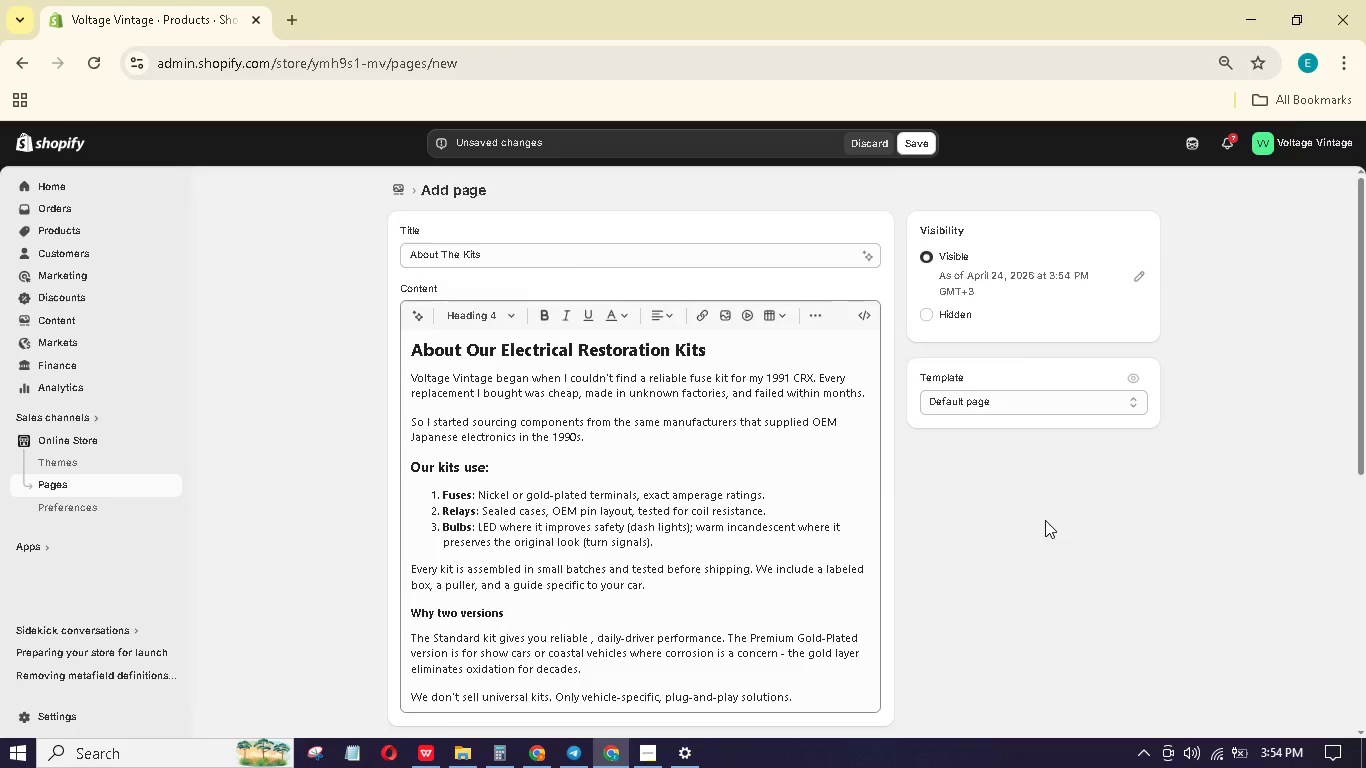 
scroll: coordinate [1045, 519], scroll_direction: down, amount: 10.0
 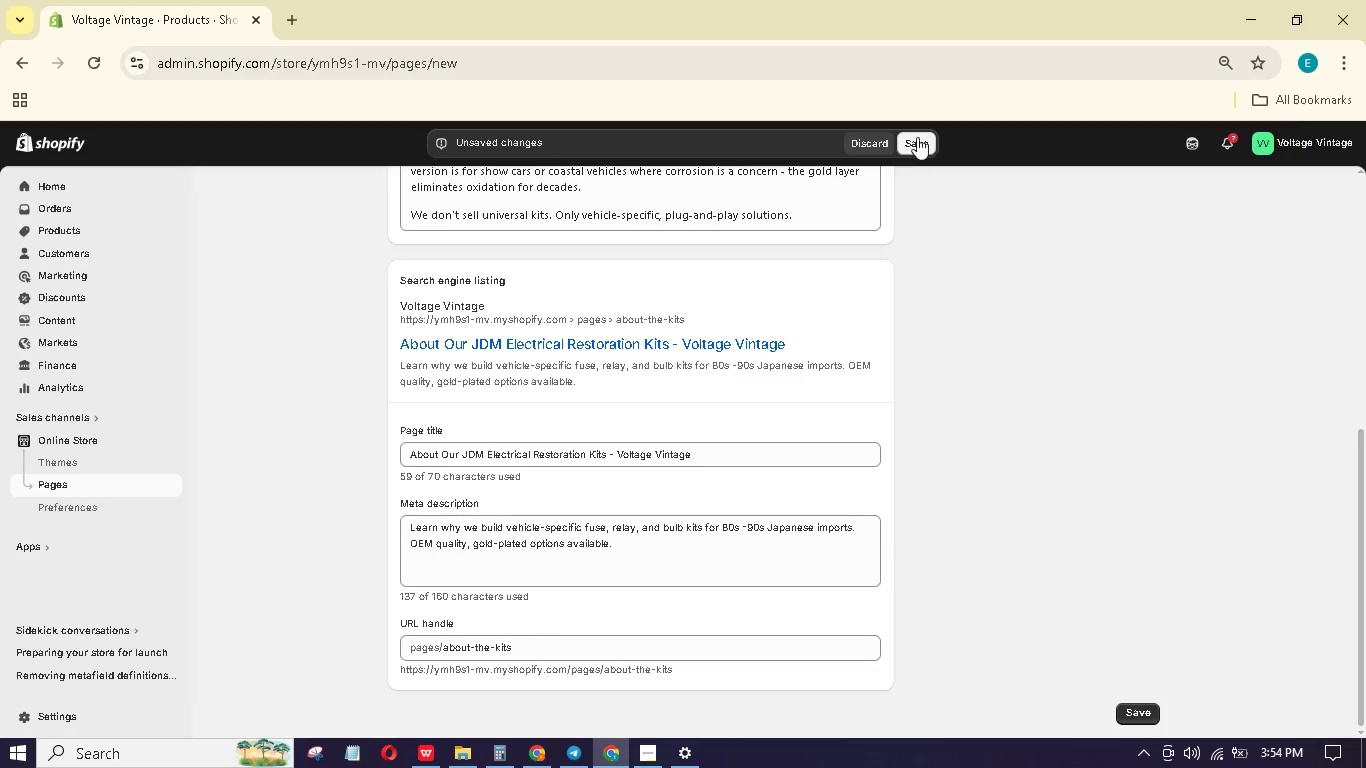 
wait(7.68)
 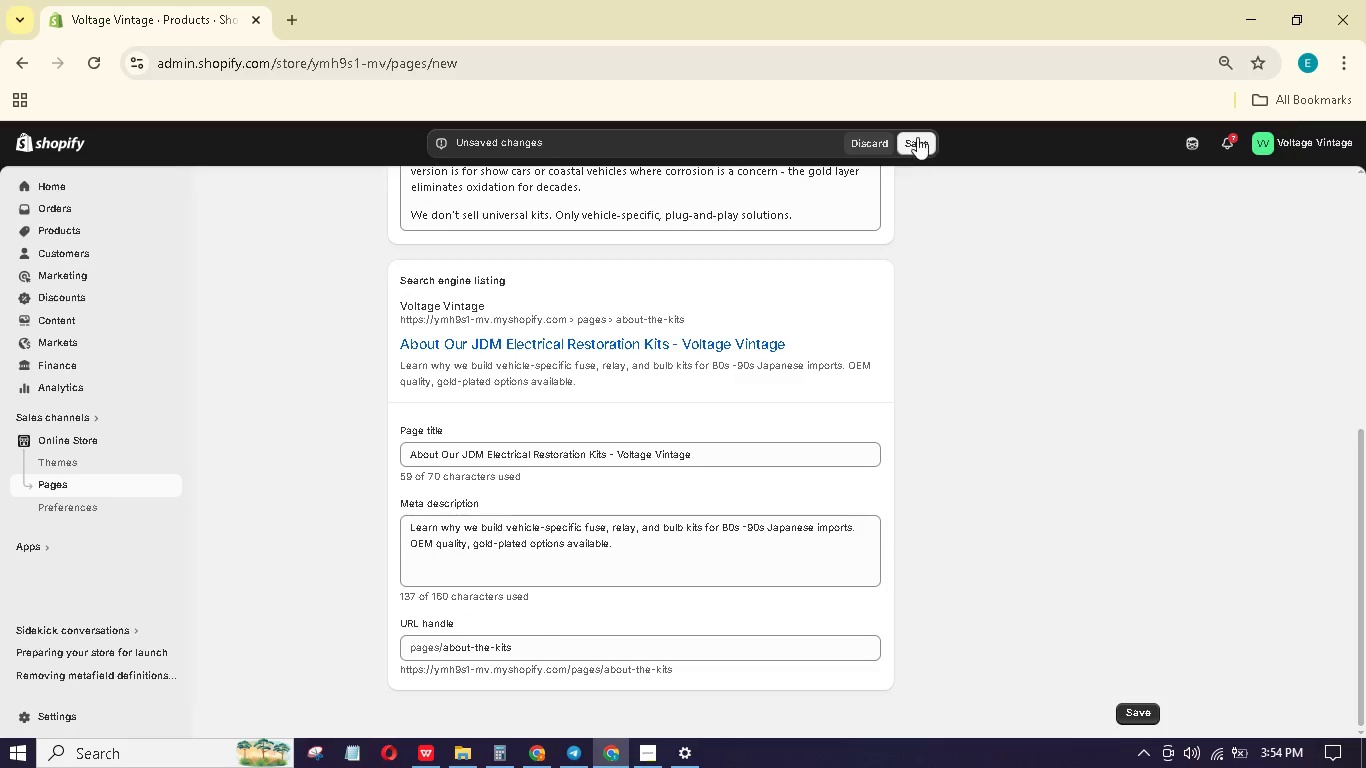 
mouse_move([889, 185])
 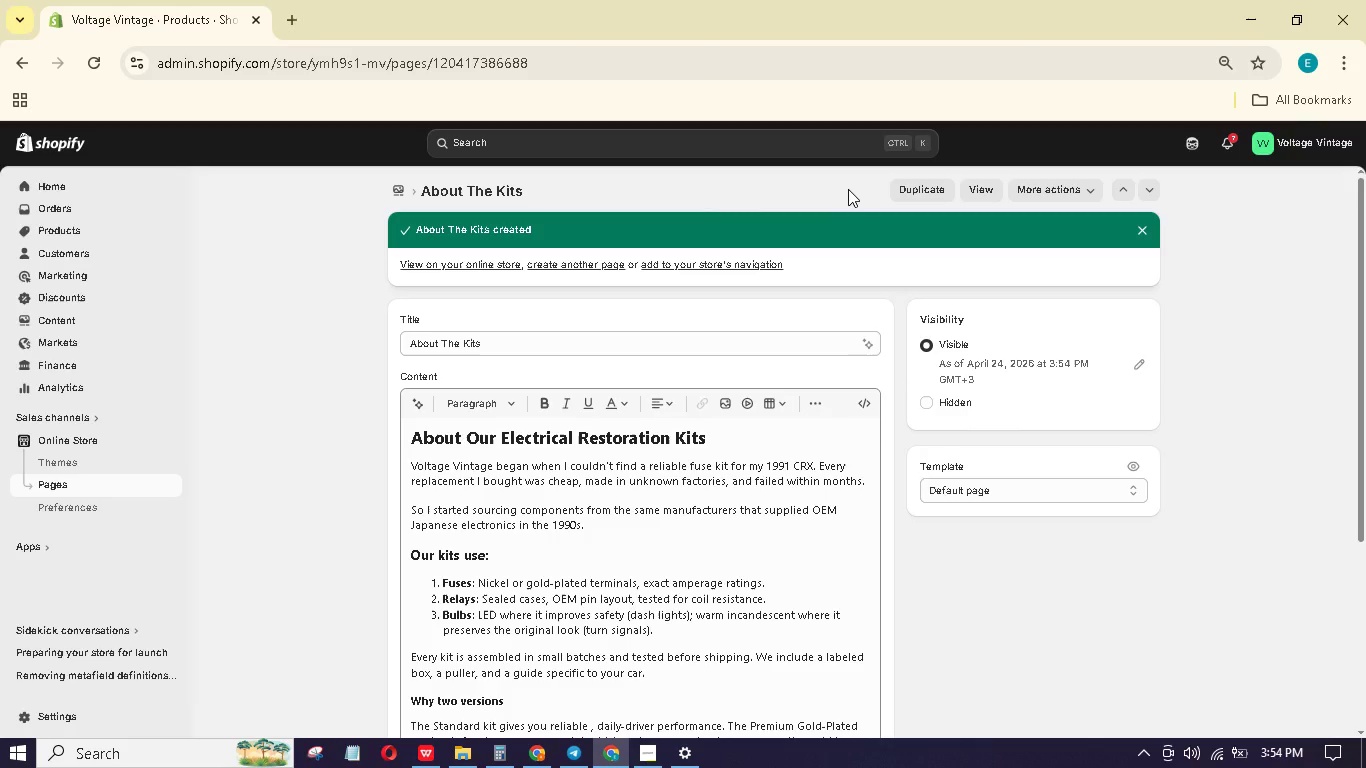 
wait(23.24)
 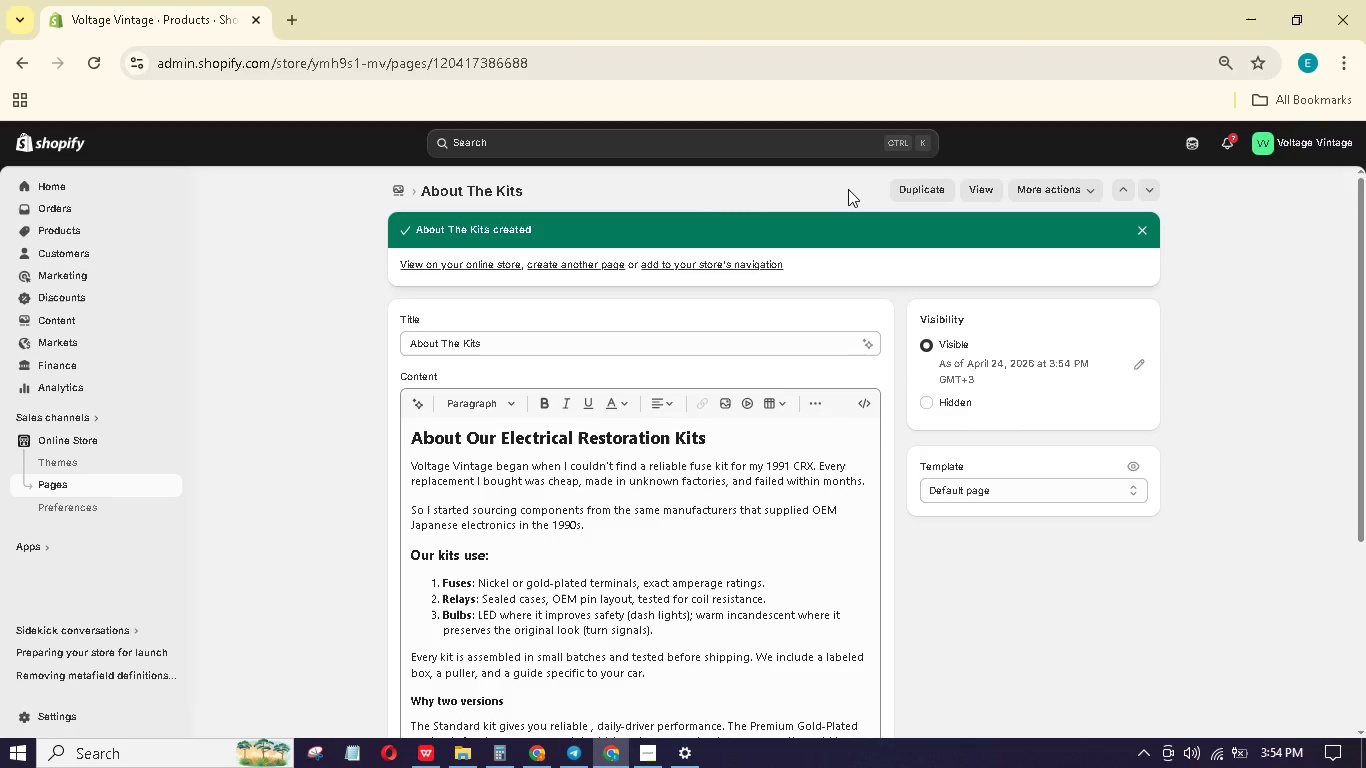 
scroll: coordinate [885, 344], scroll_direction: down, amount: 1.0
 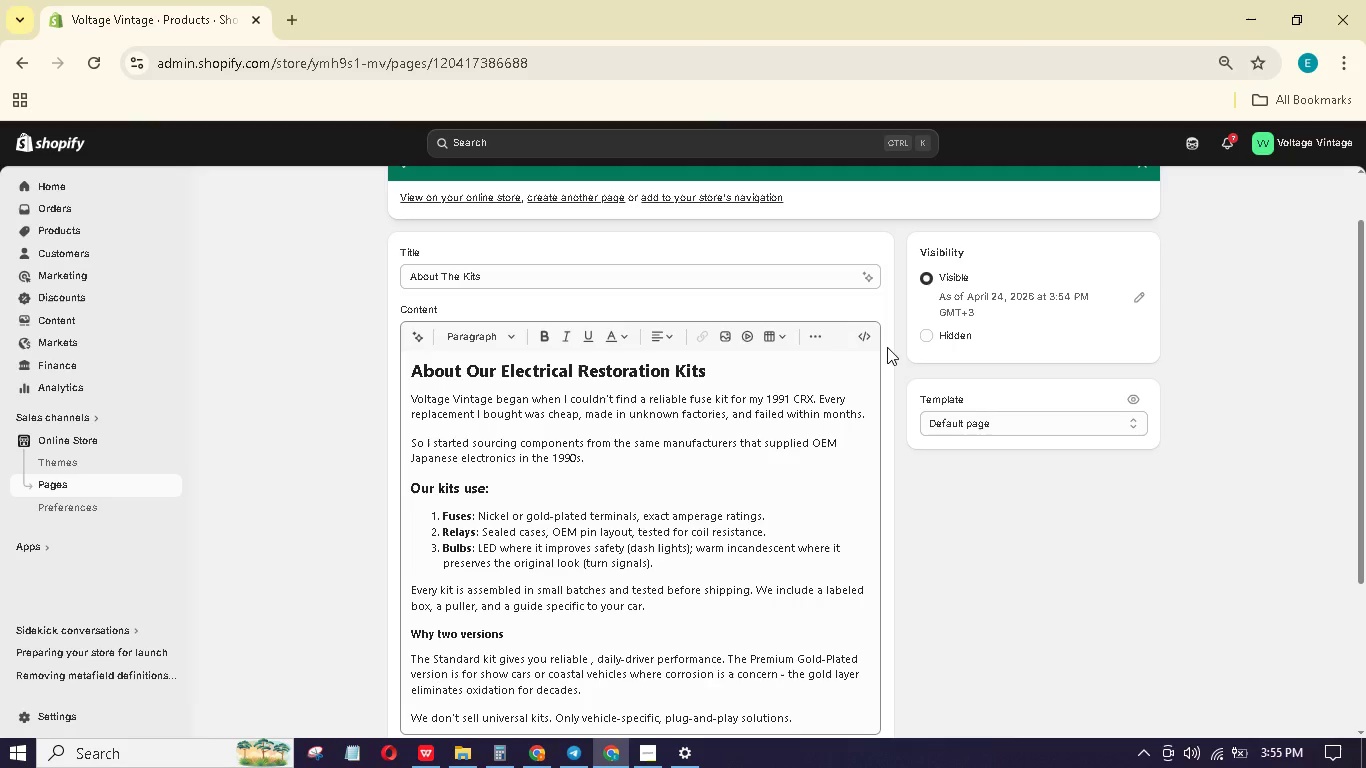 
scroll: coordinate [894, 360], scroll_direction: up, amount: 2.0
 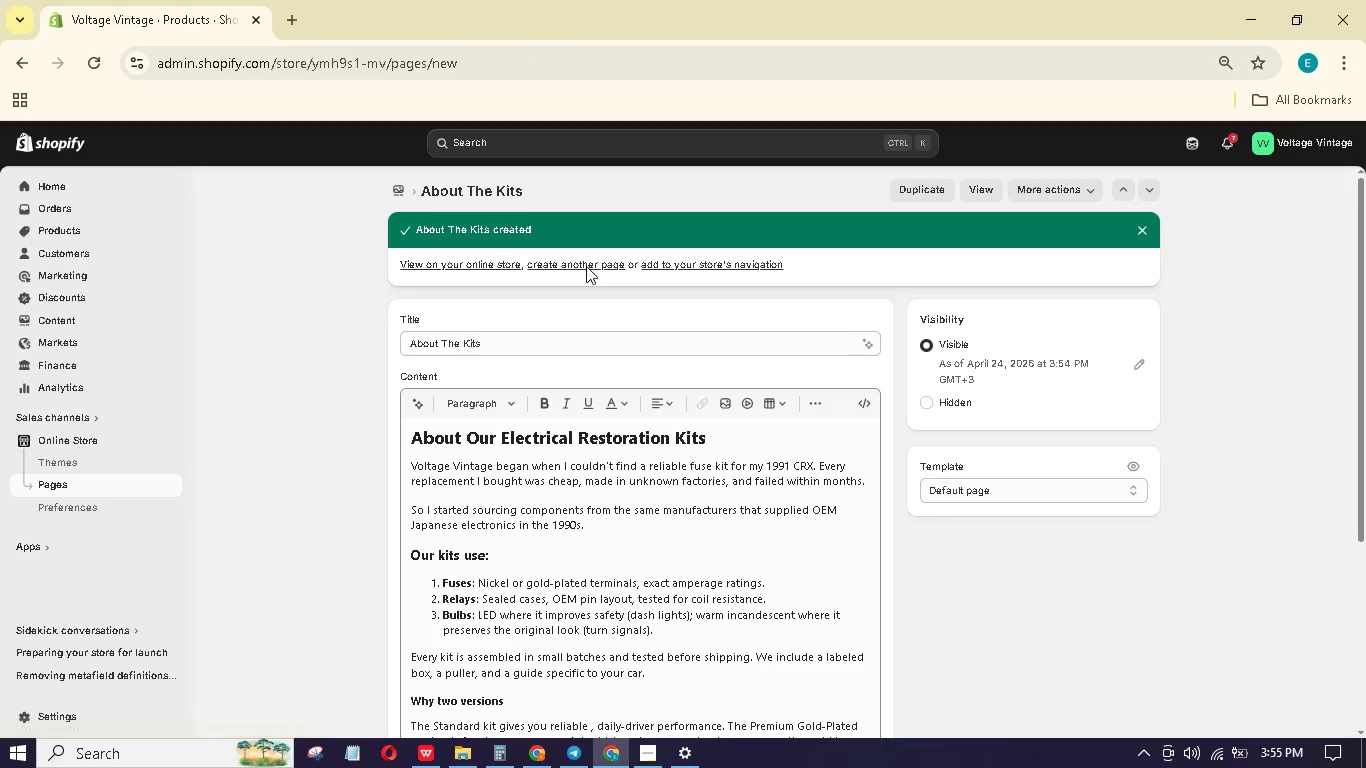 
left_click([643, 745])